 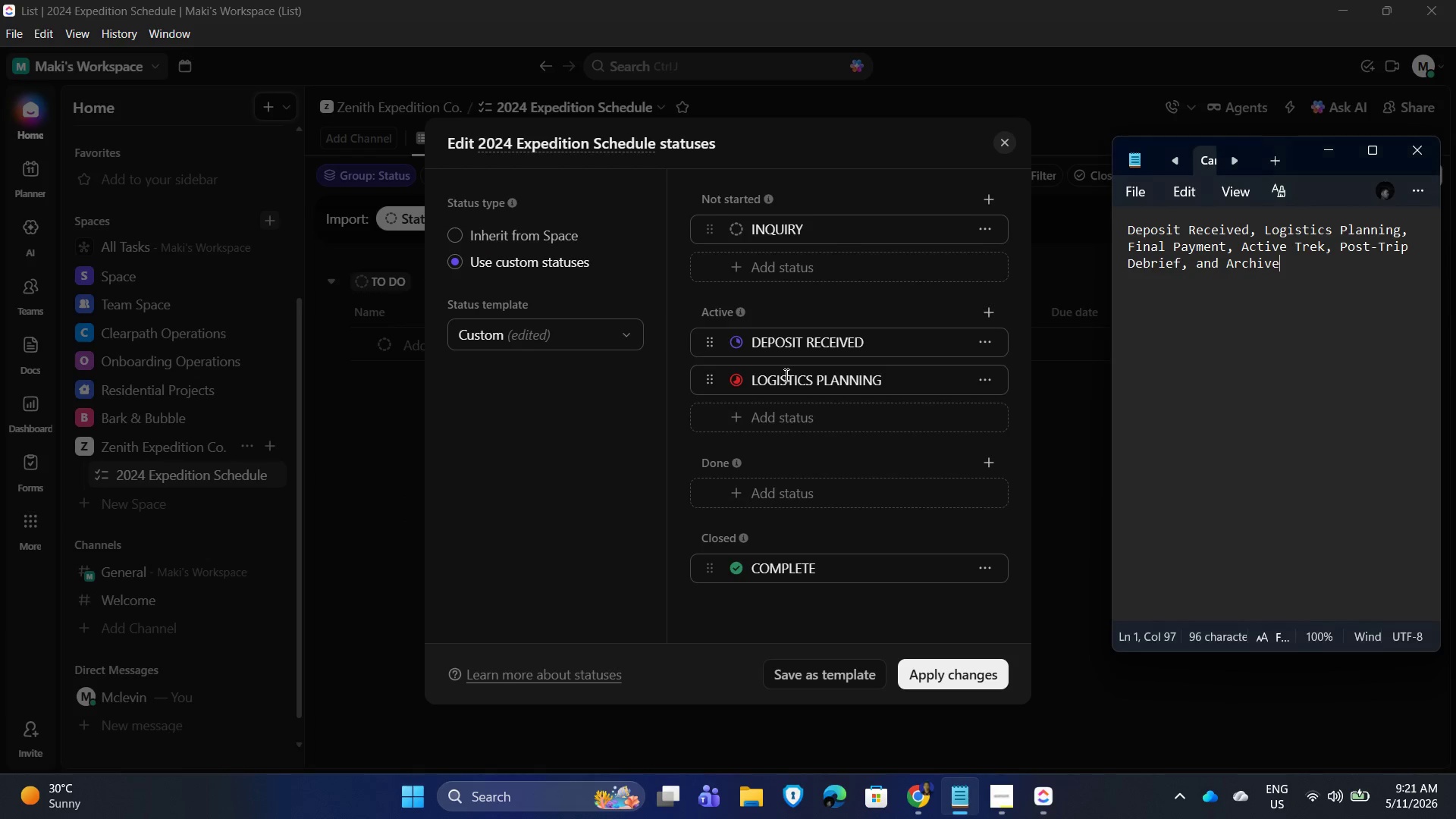 
key(Alt+Tab)
 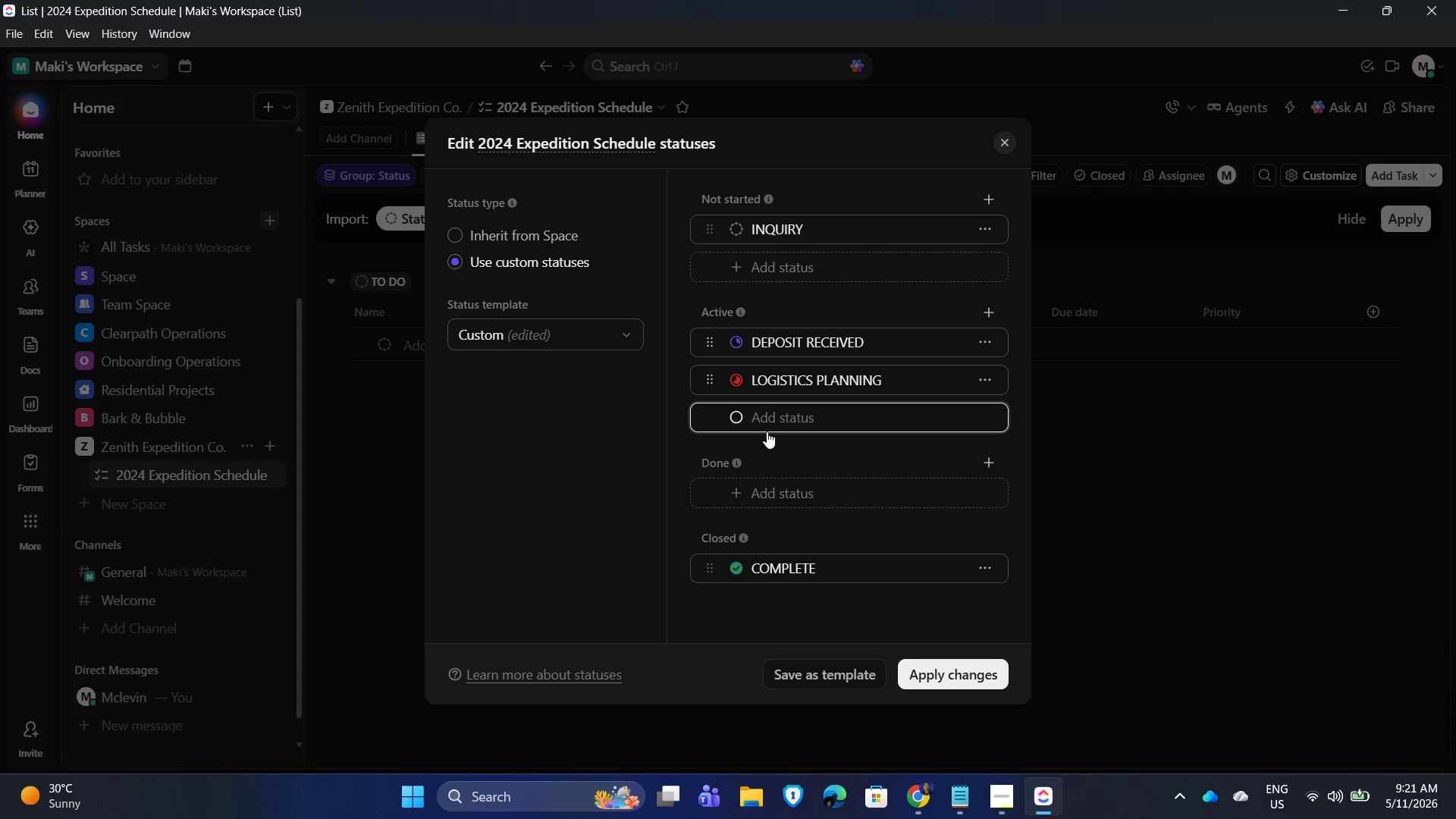 
type(Final Paye)
key(Backspace)
type(ment)
 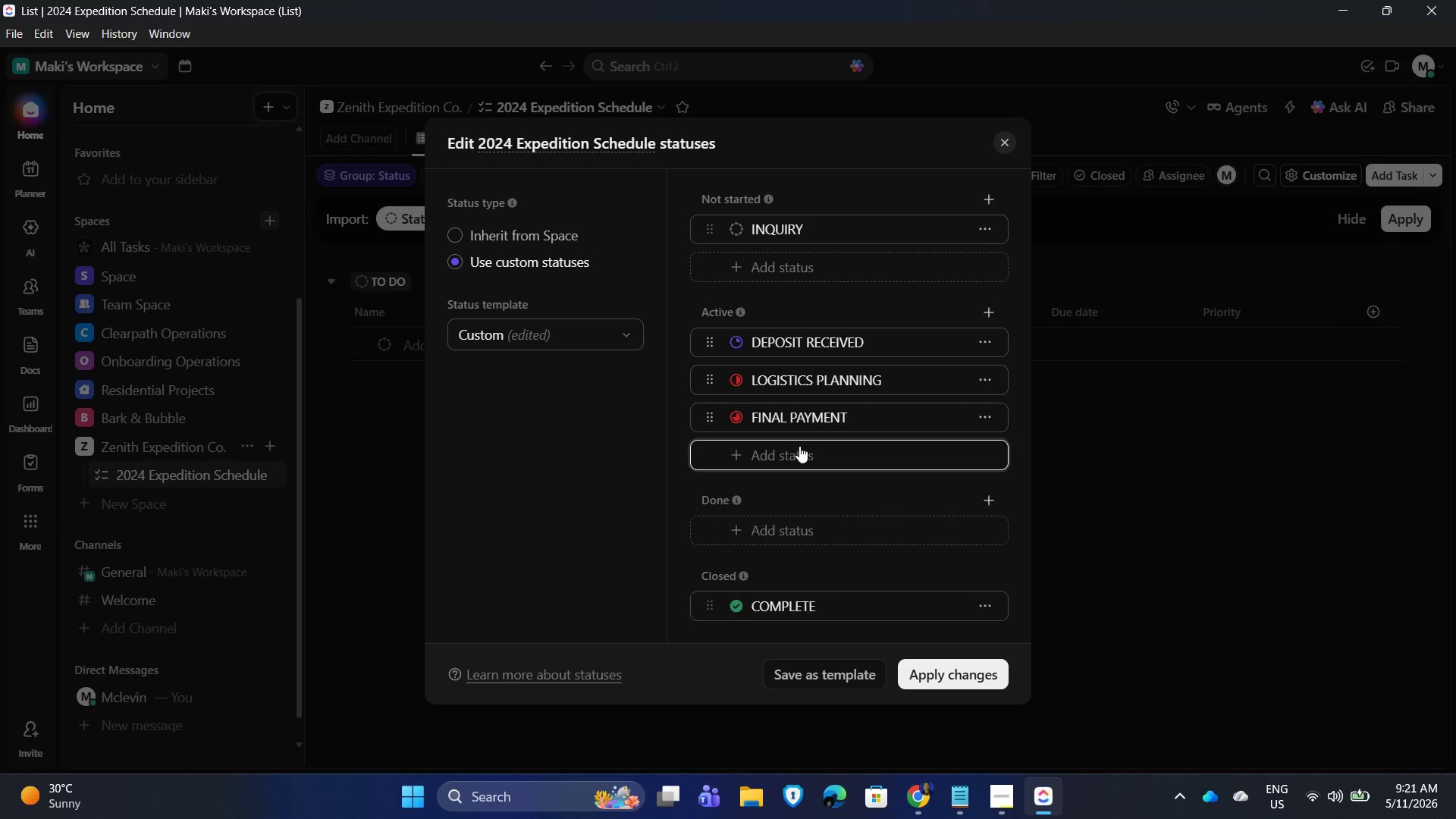 
 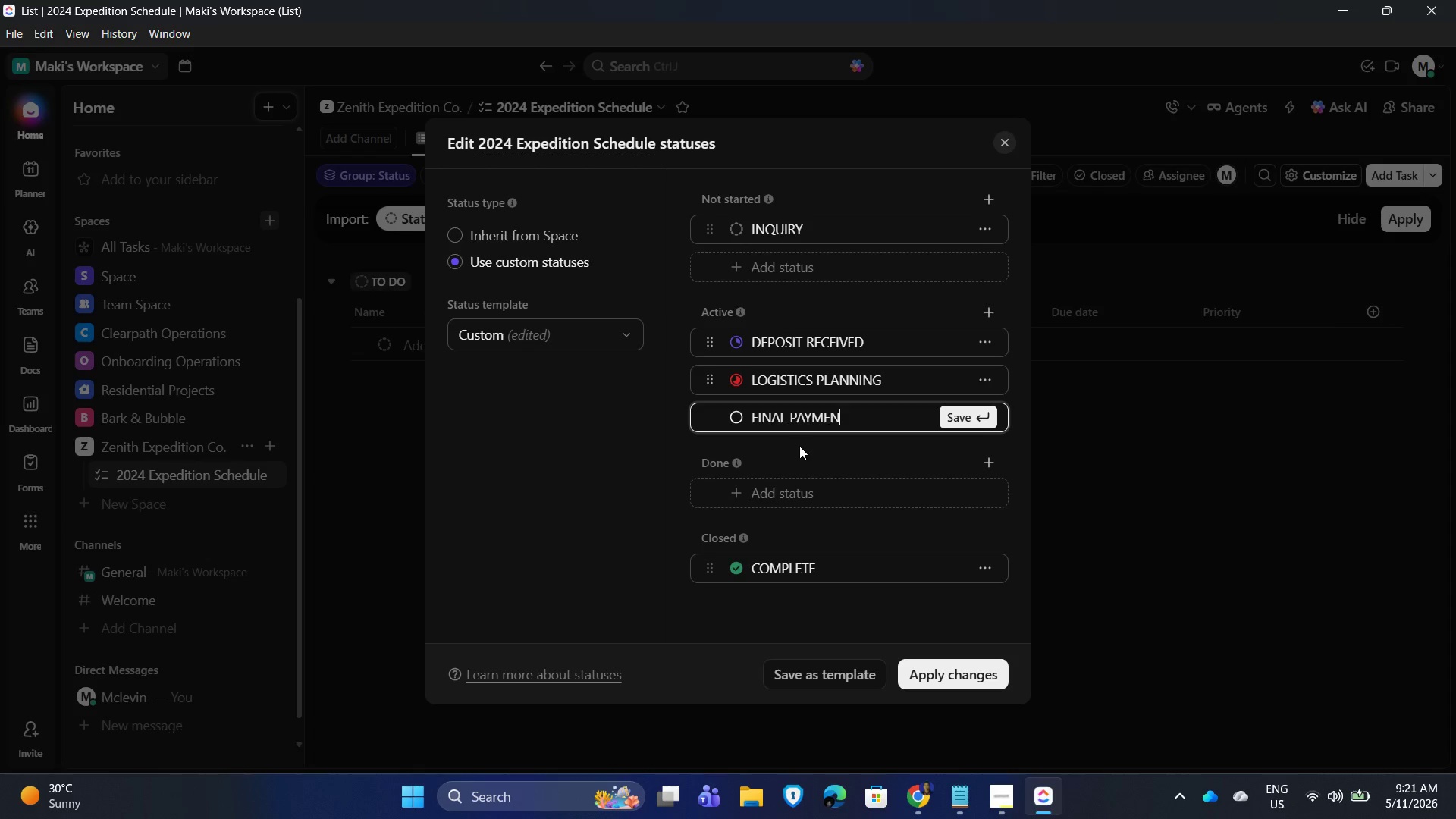 
key(Enter)
 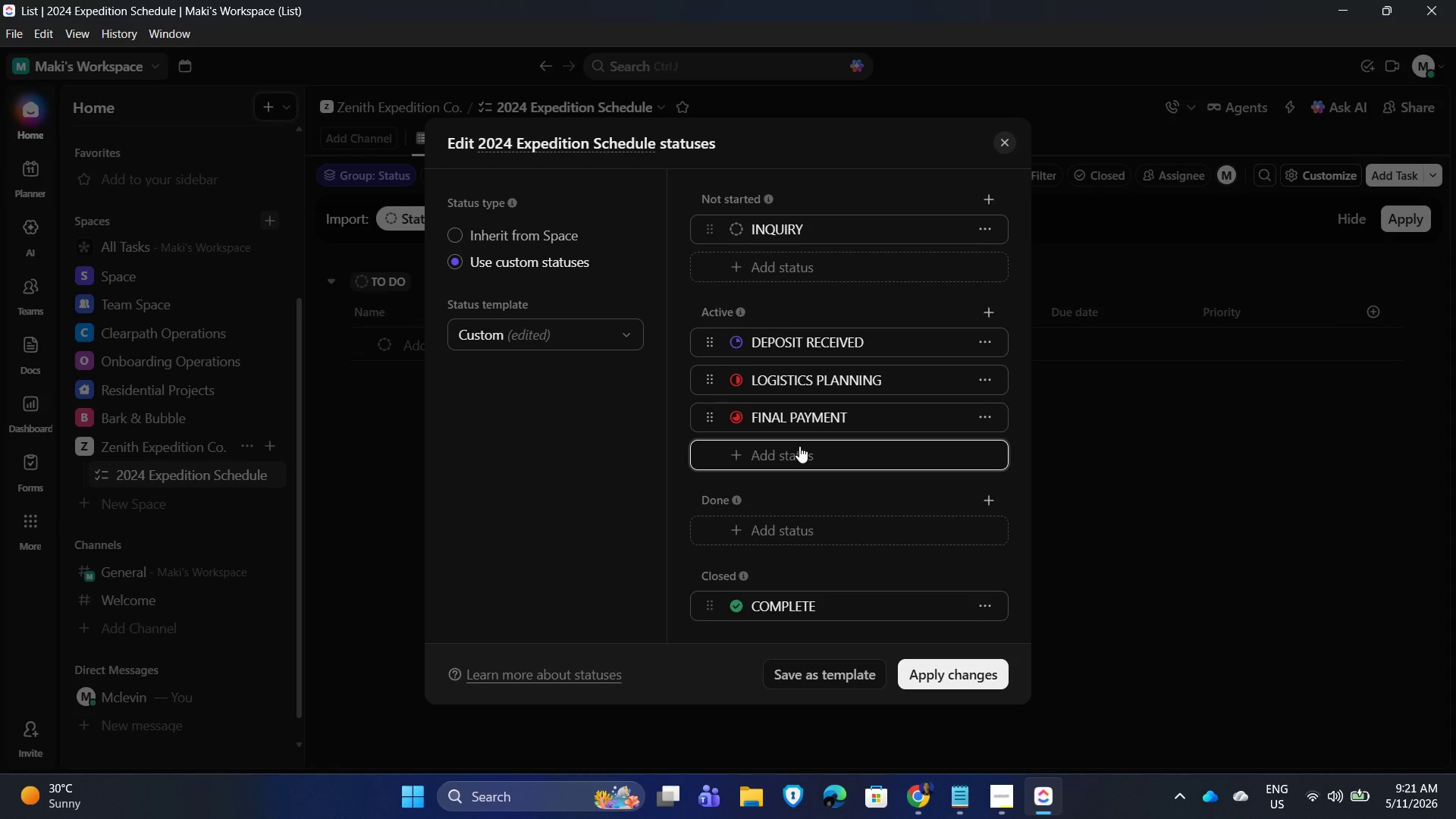 
key(Alt+AltLeft)
 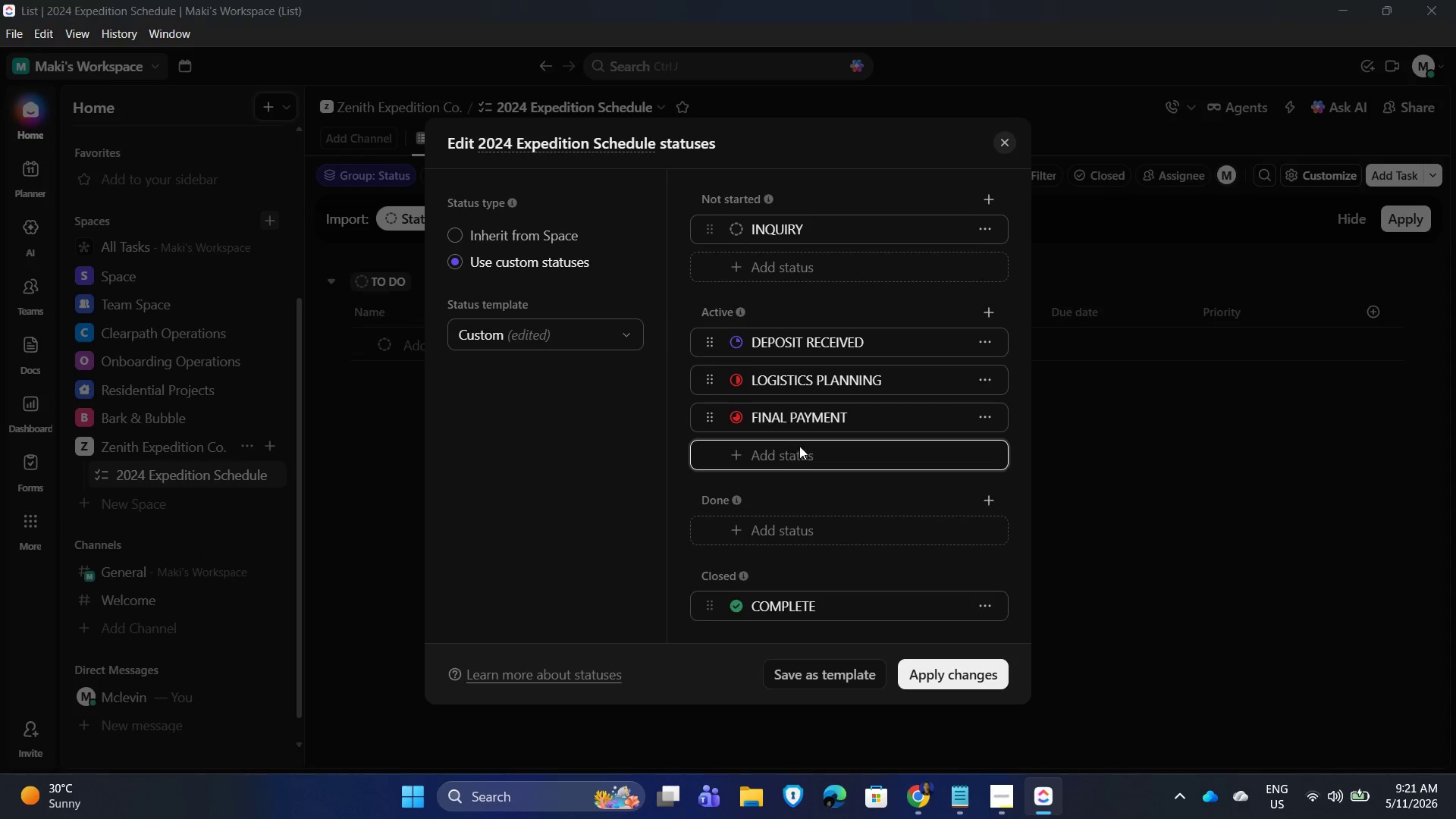 
key(Alt+Tab)
 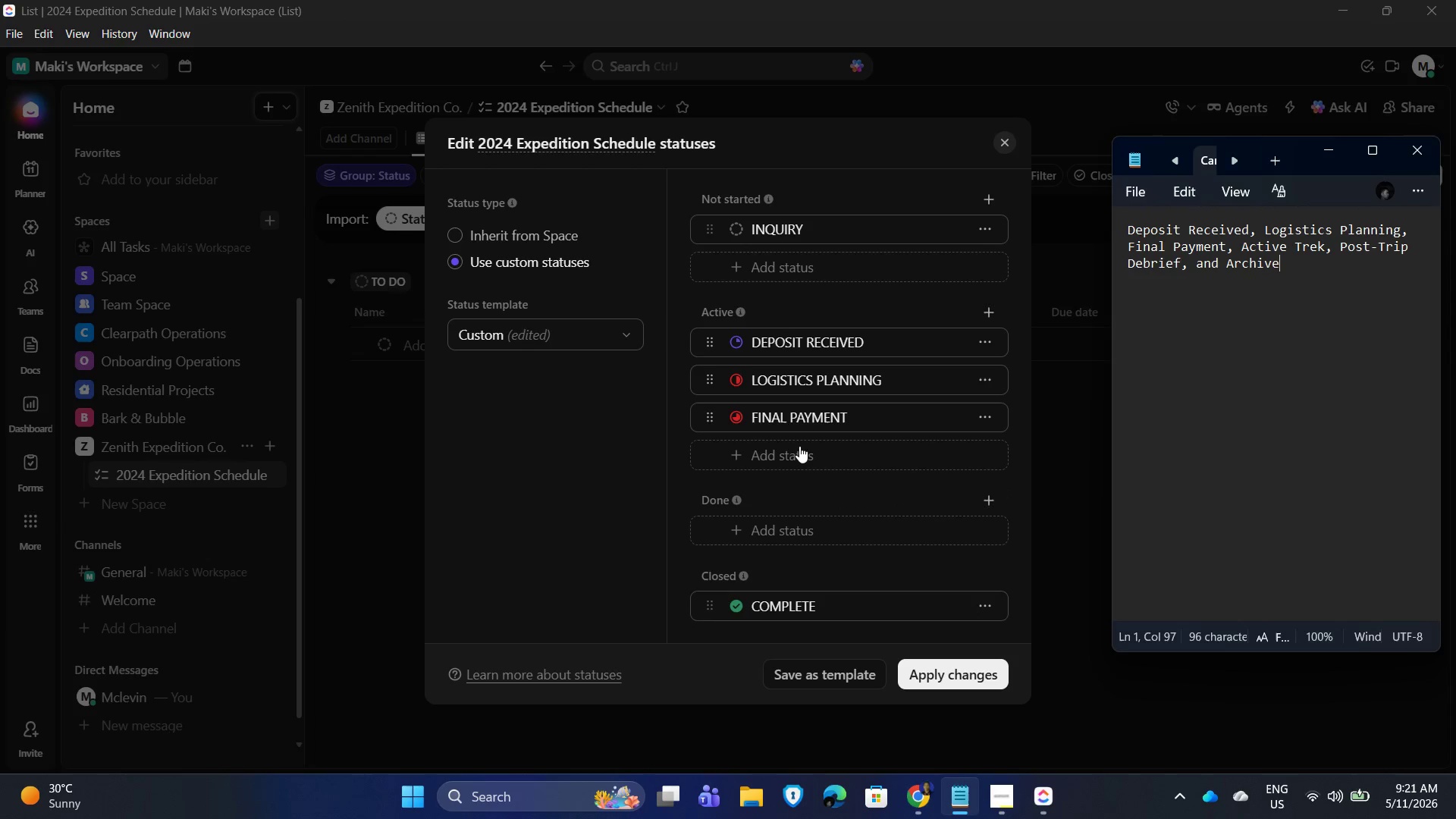 
key(Alt+AltLeft)
 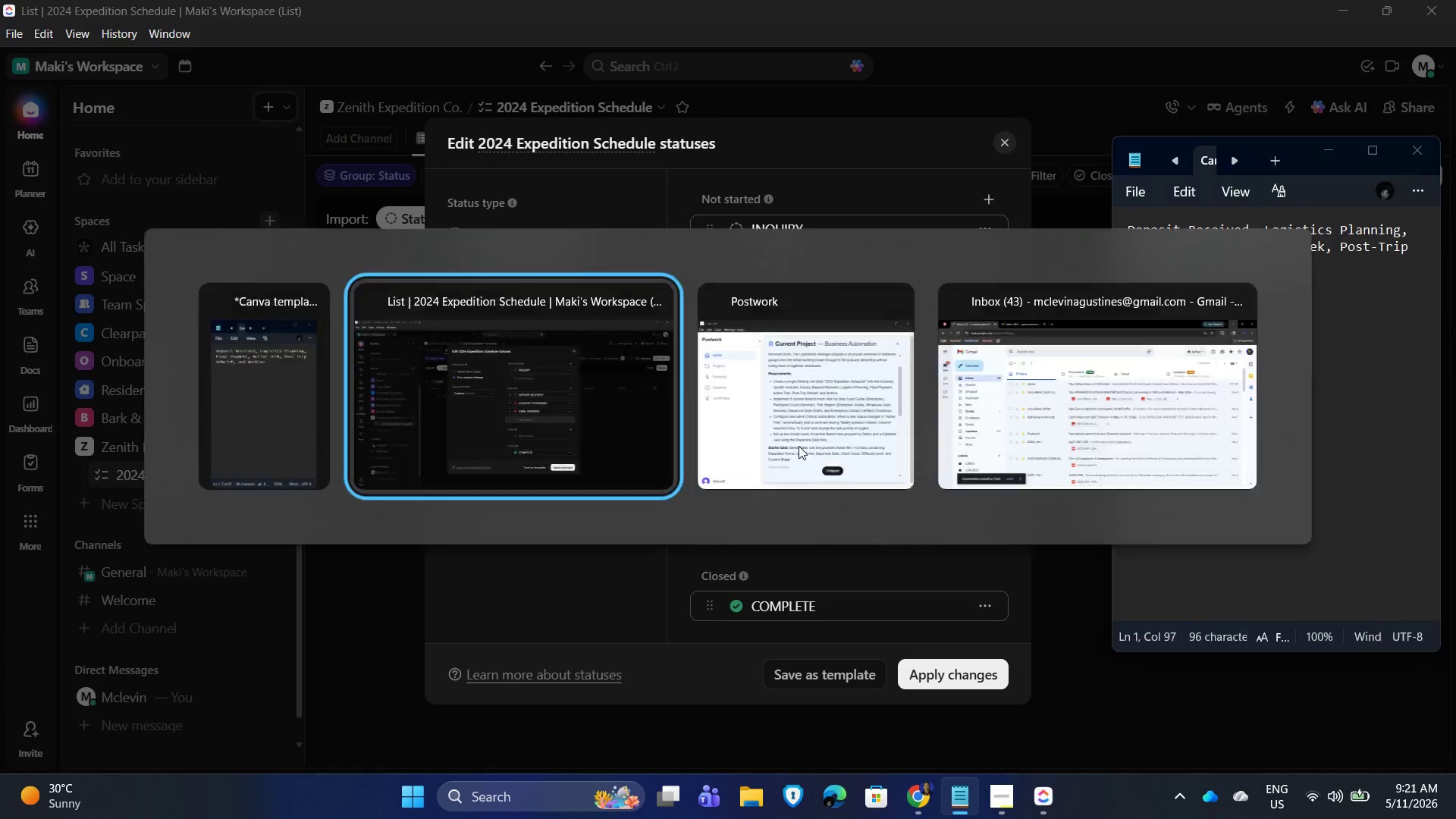 
key(Alt+Tab)
 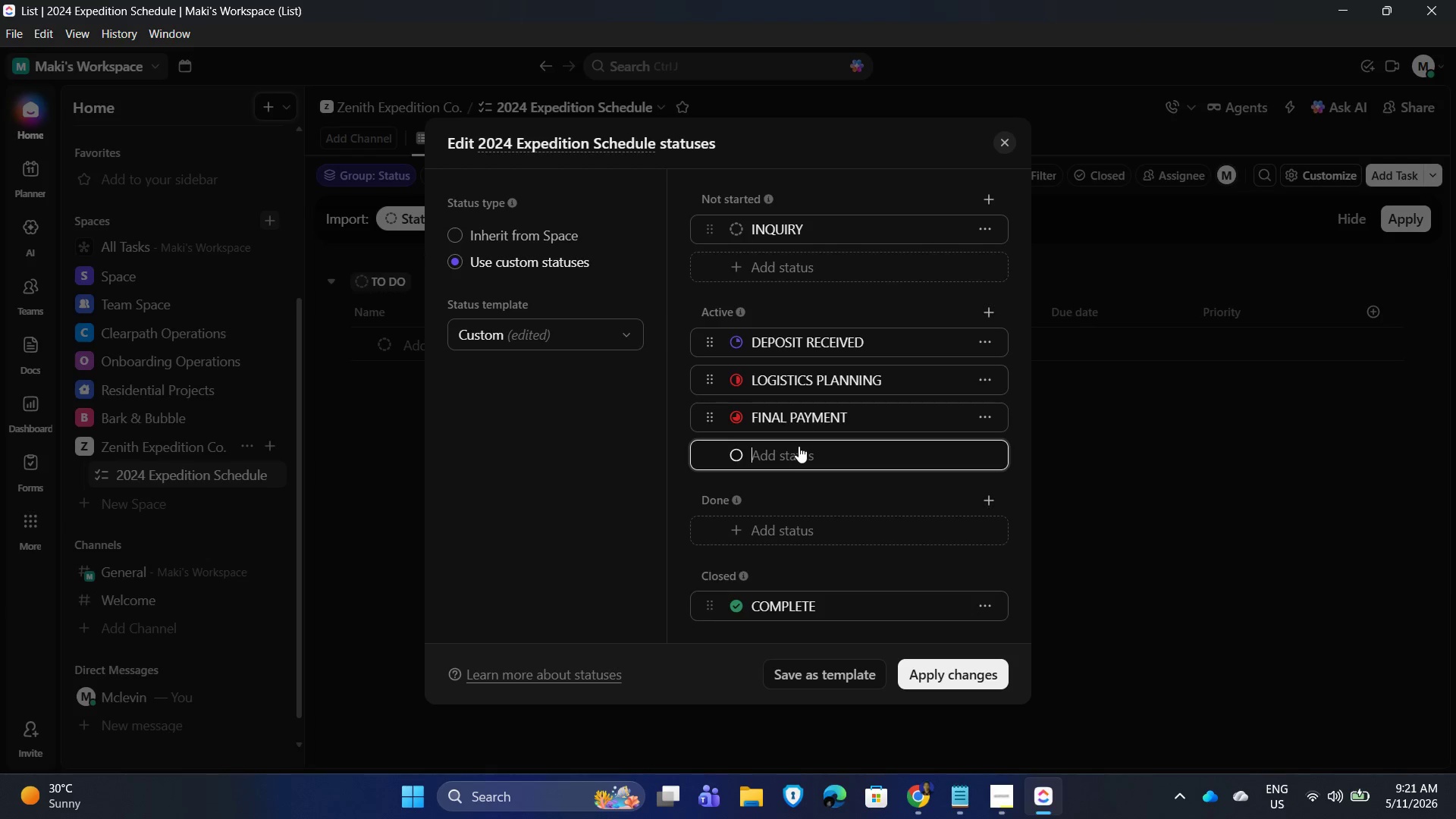 
key(Alt+AltLeft)
 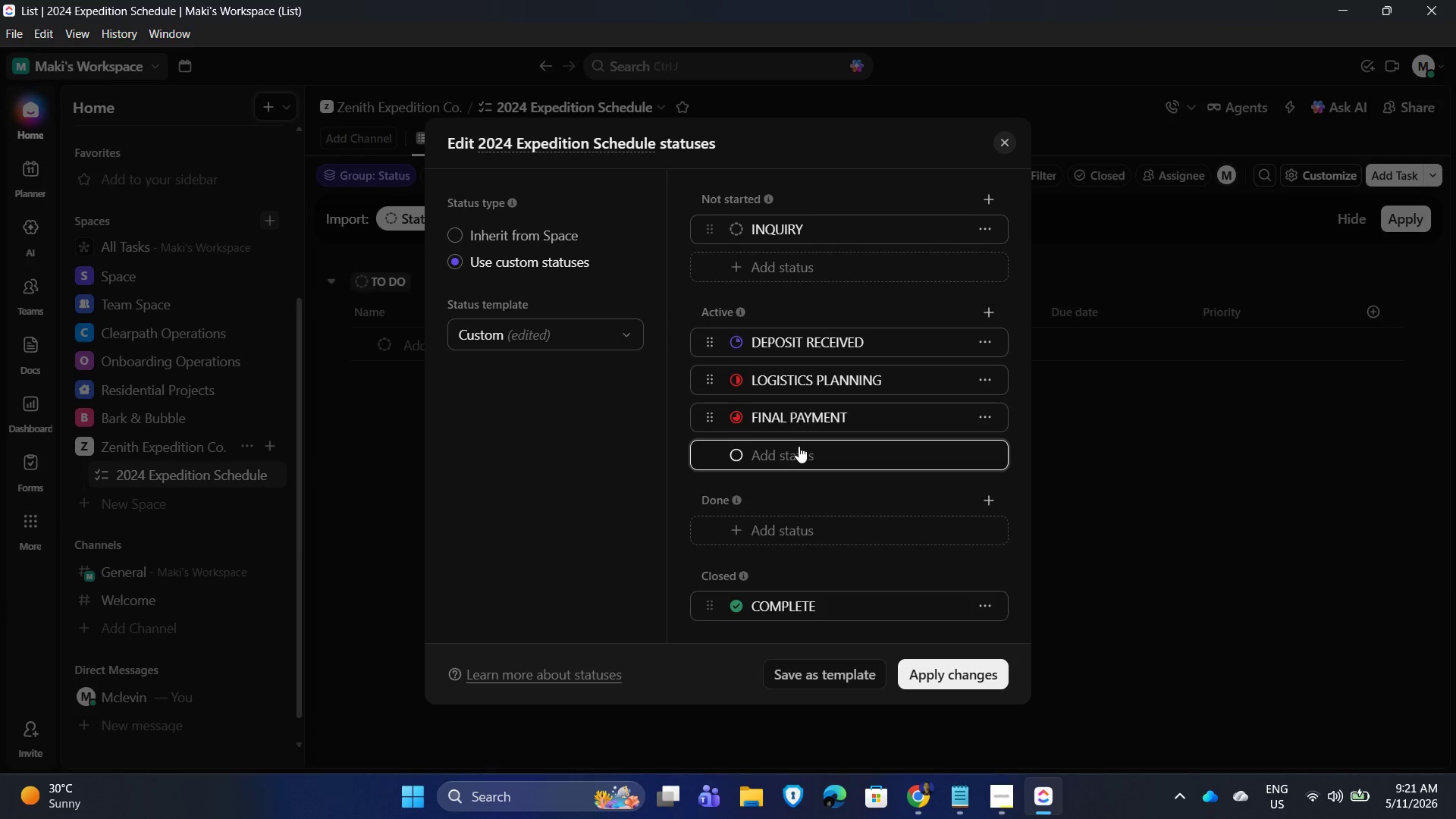 
key(Alt+Tab)
 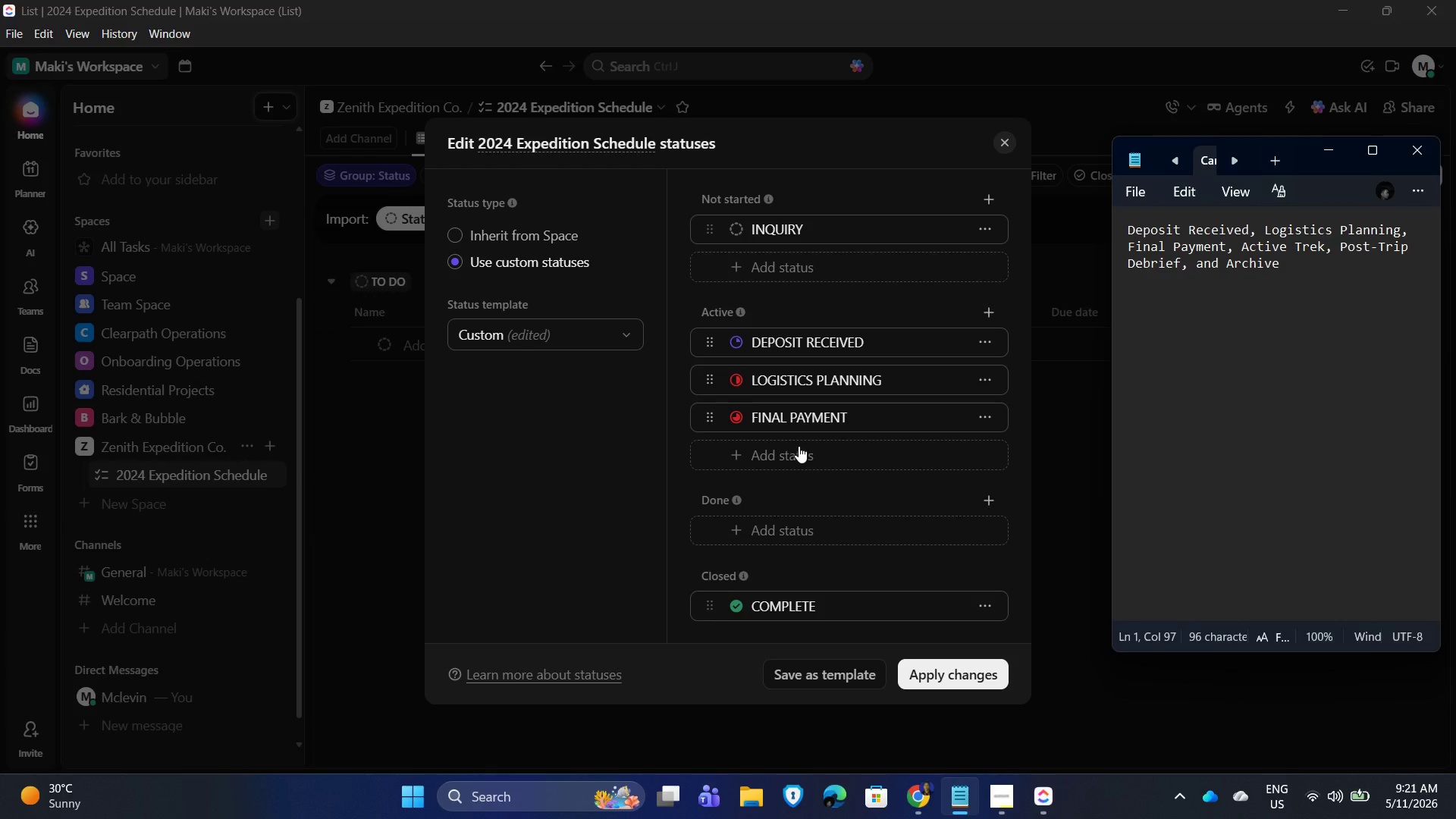 
key(Alt+AltLeft)
 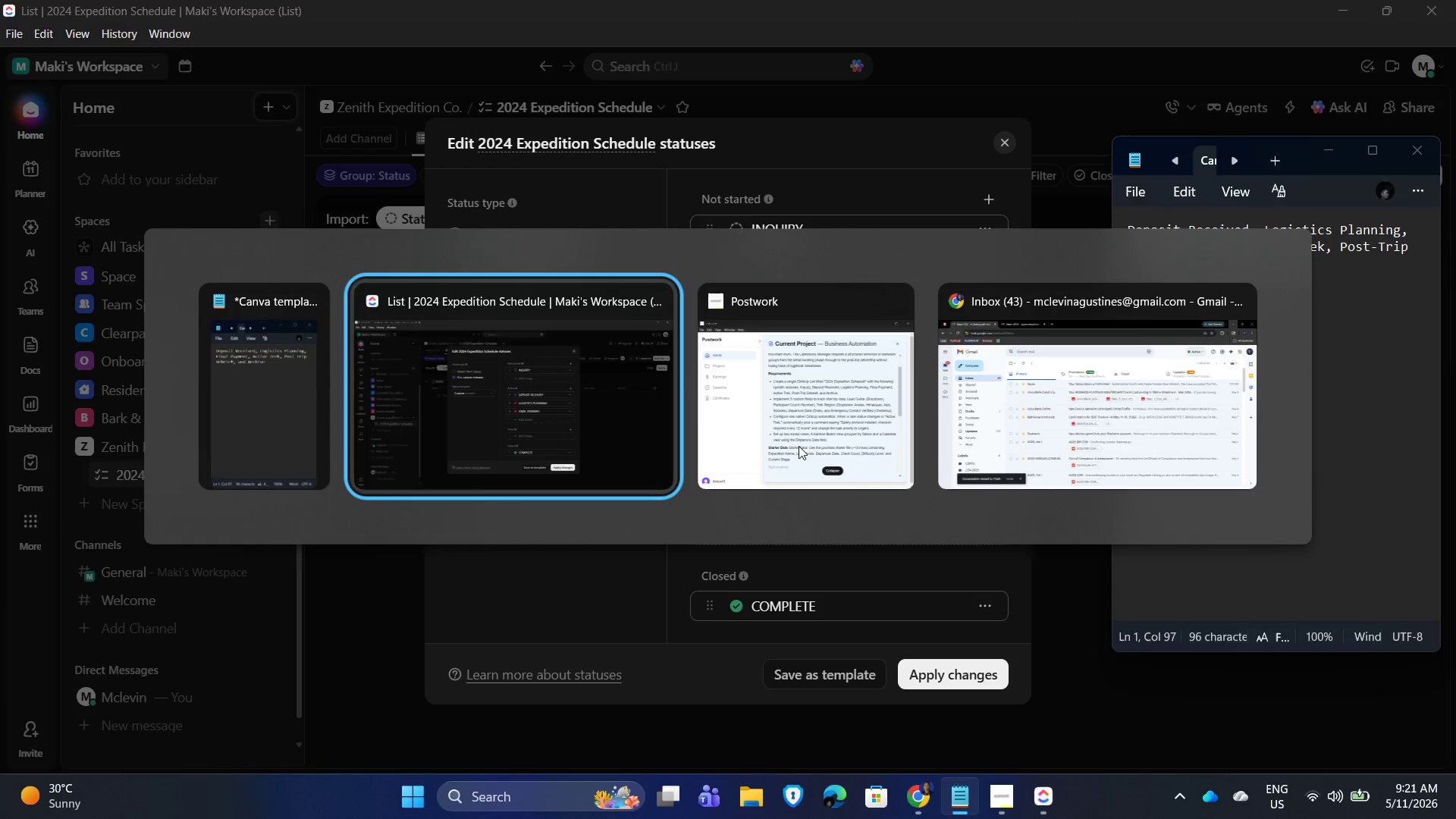 
key(Alt+Tab)
 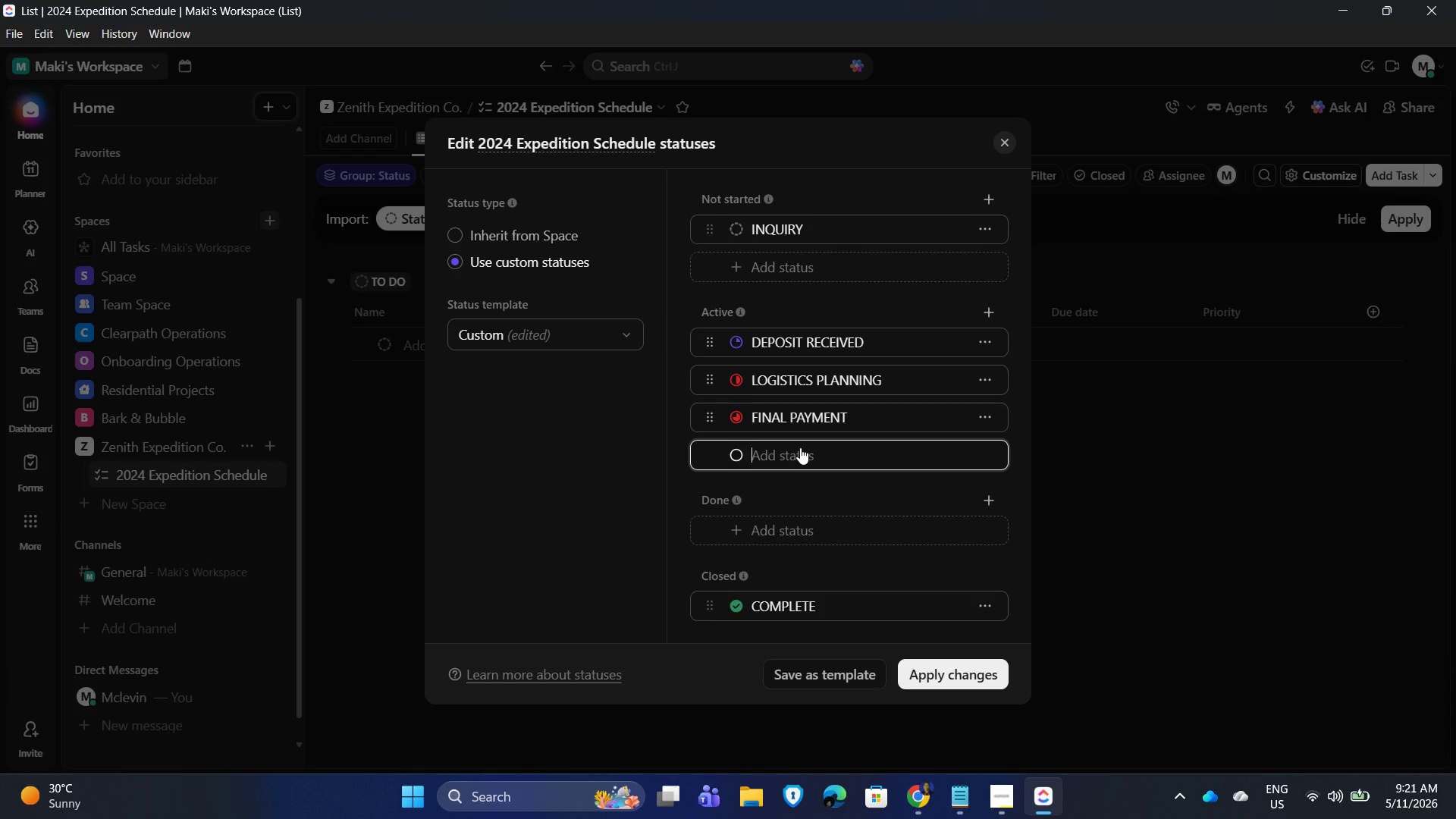 
type(Active Trek)
 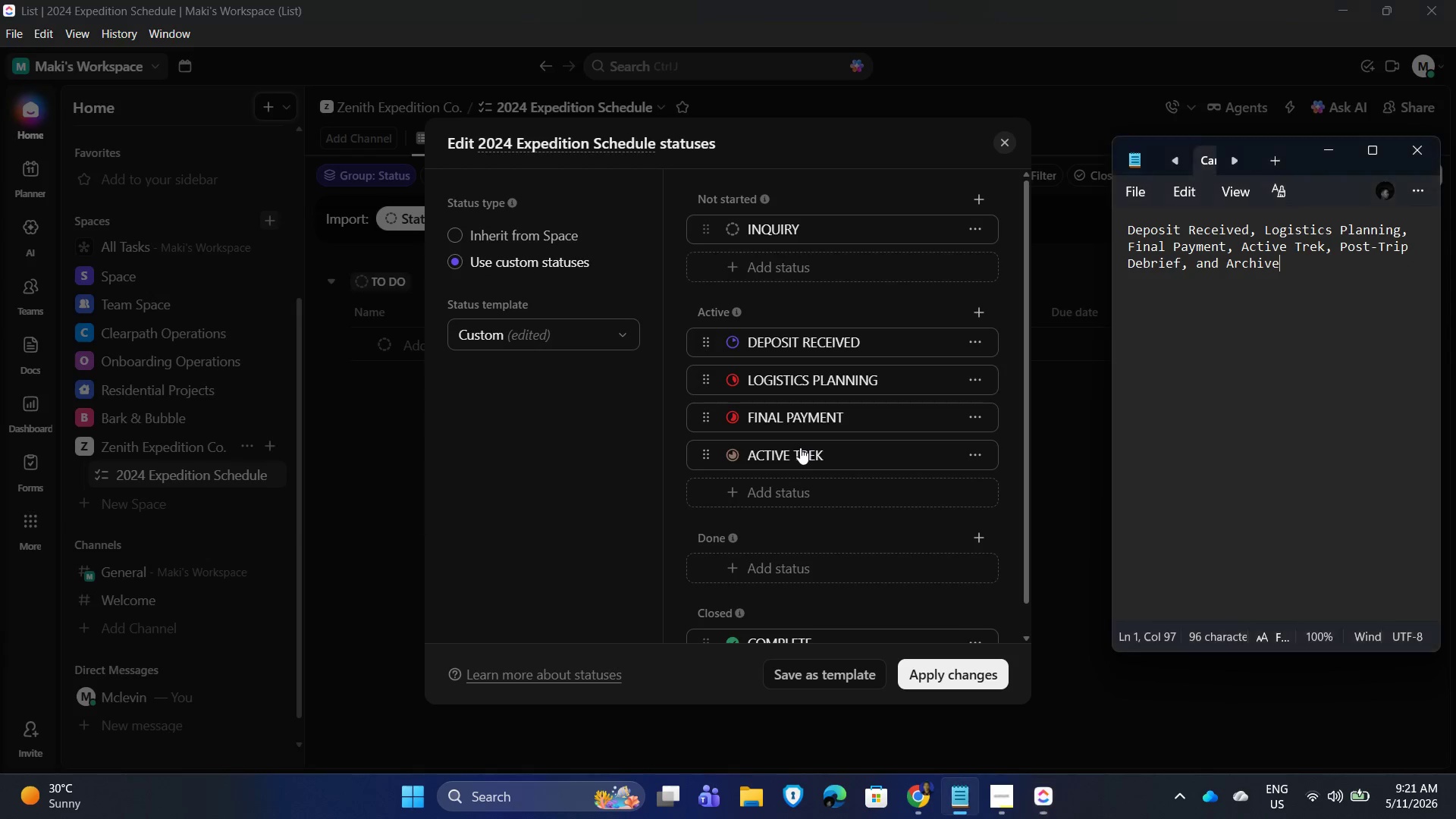 
 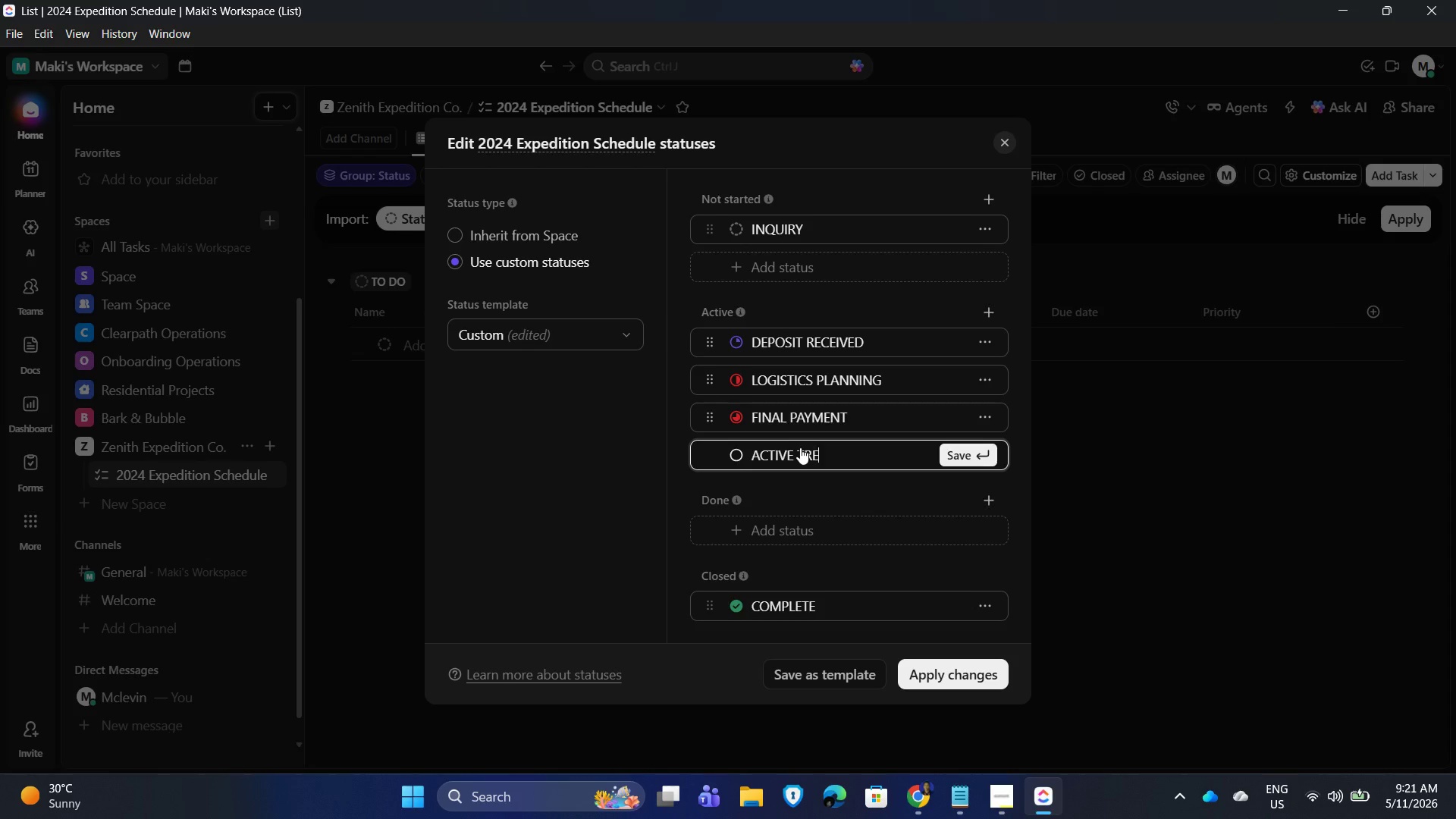 
key(Alt+AltLeft)
 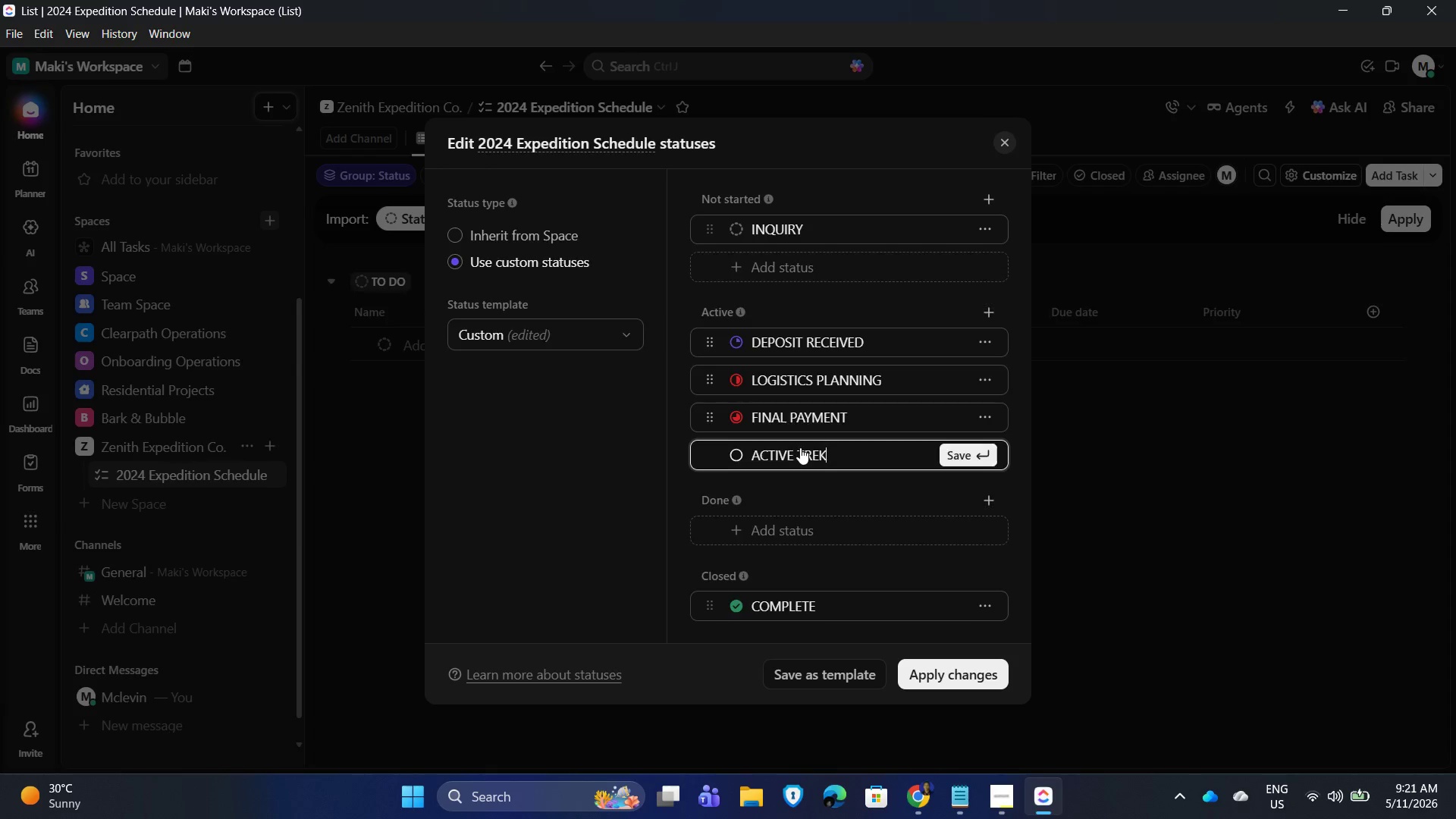 
key(Alt+Tab)
 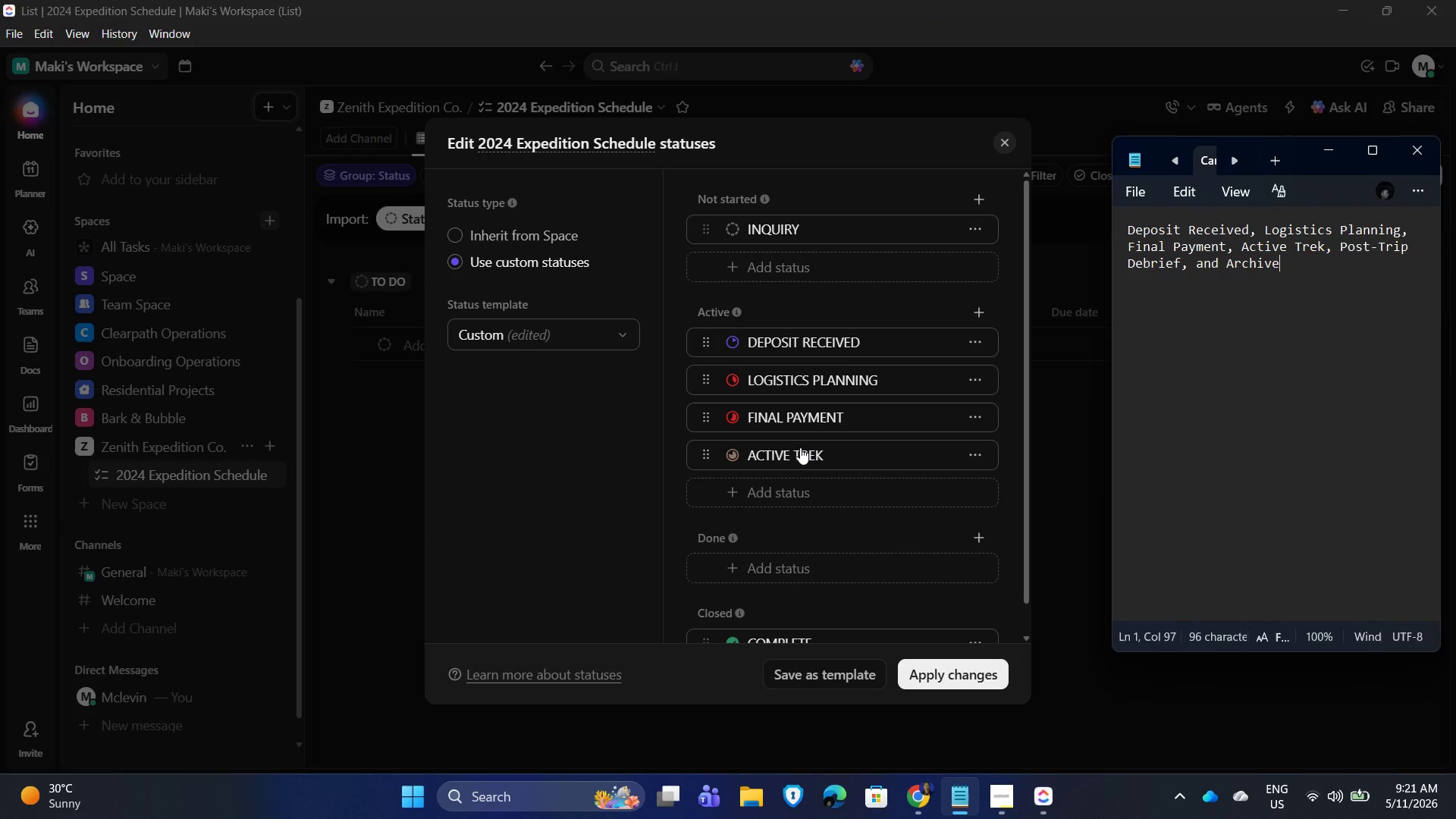 
key(Alt+AltLeft)
 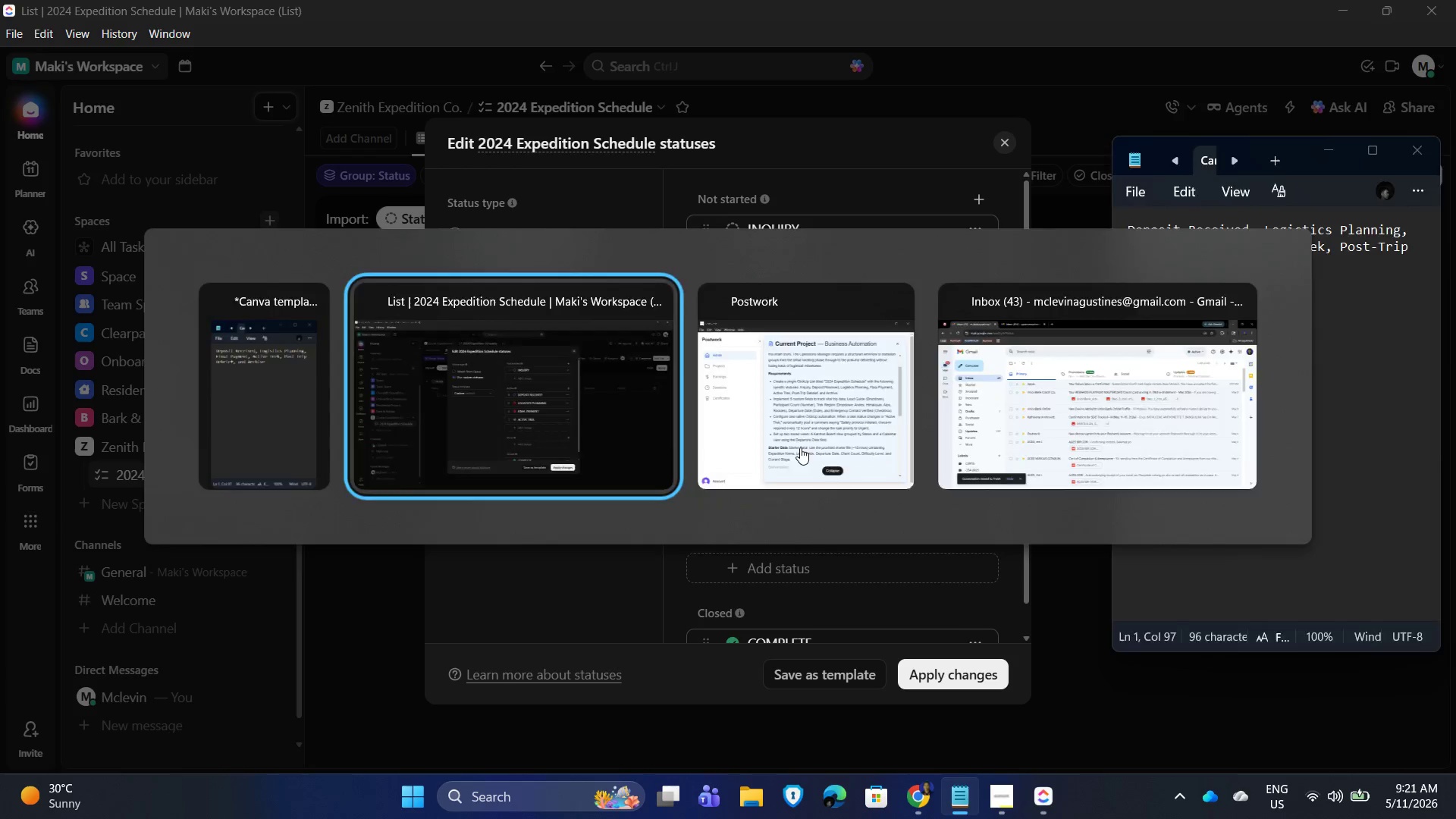 
key(Alt+Tab)
 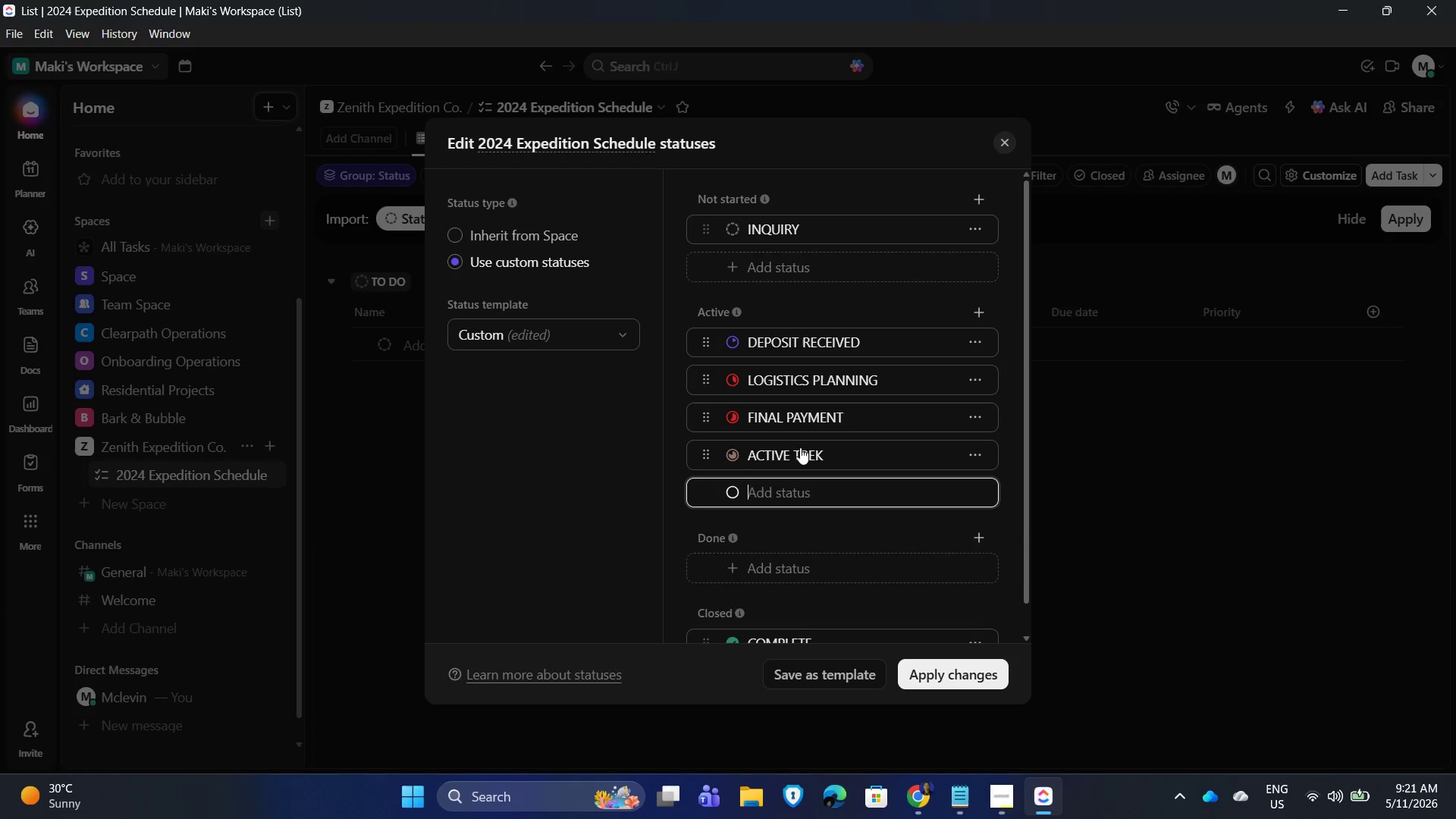 
key(Enter)
 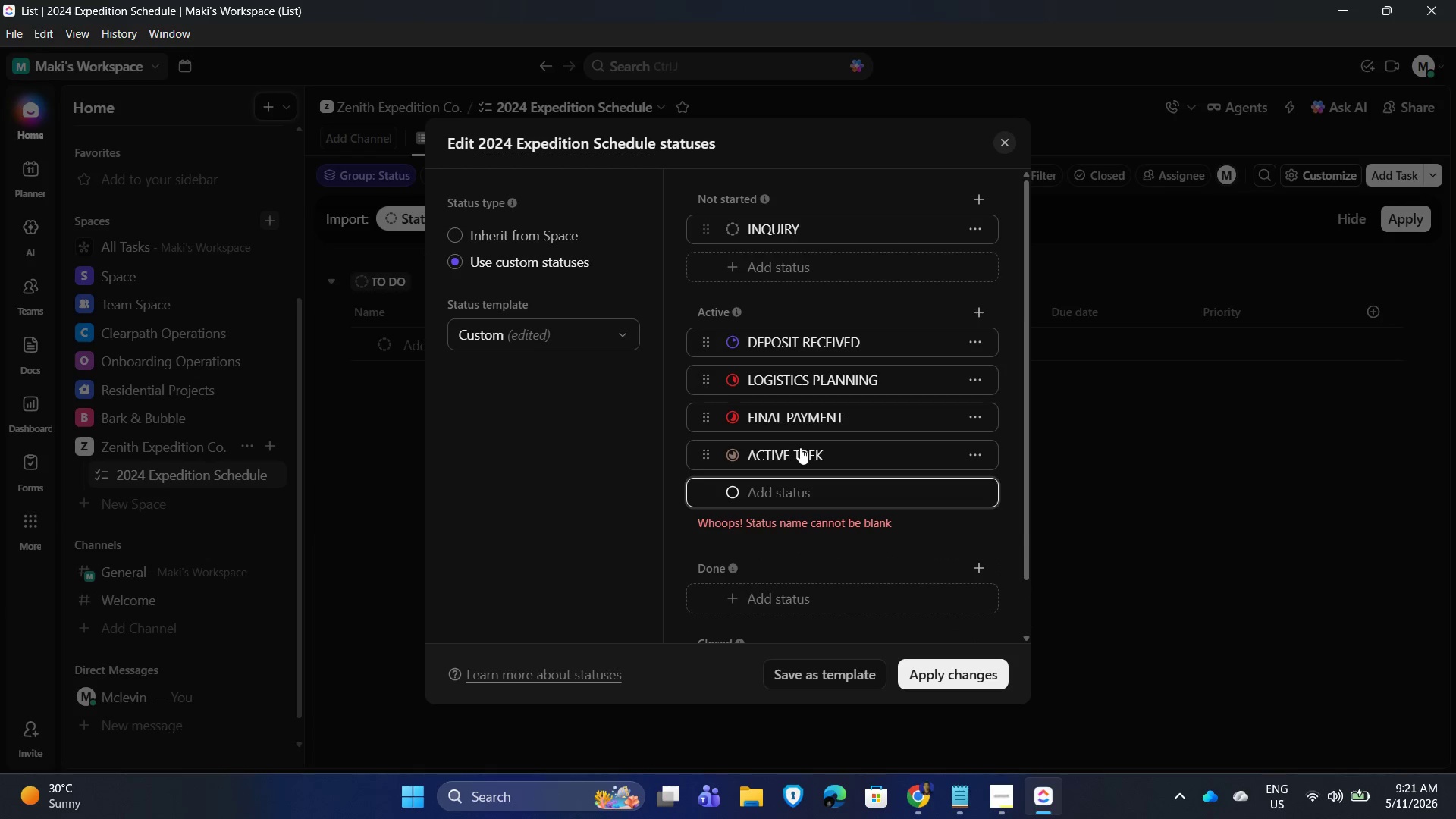 
key(Alt+AltLeft)
 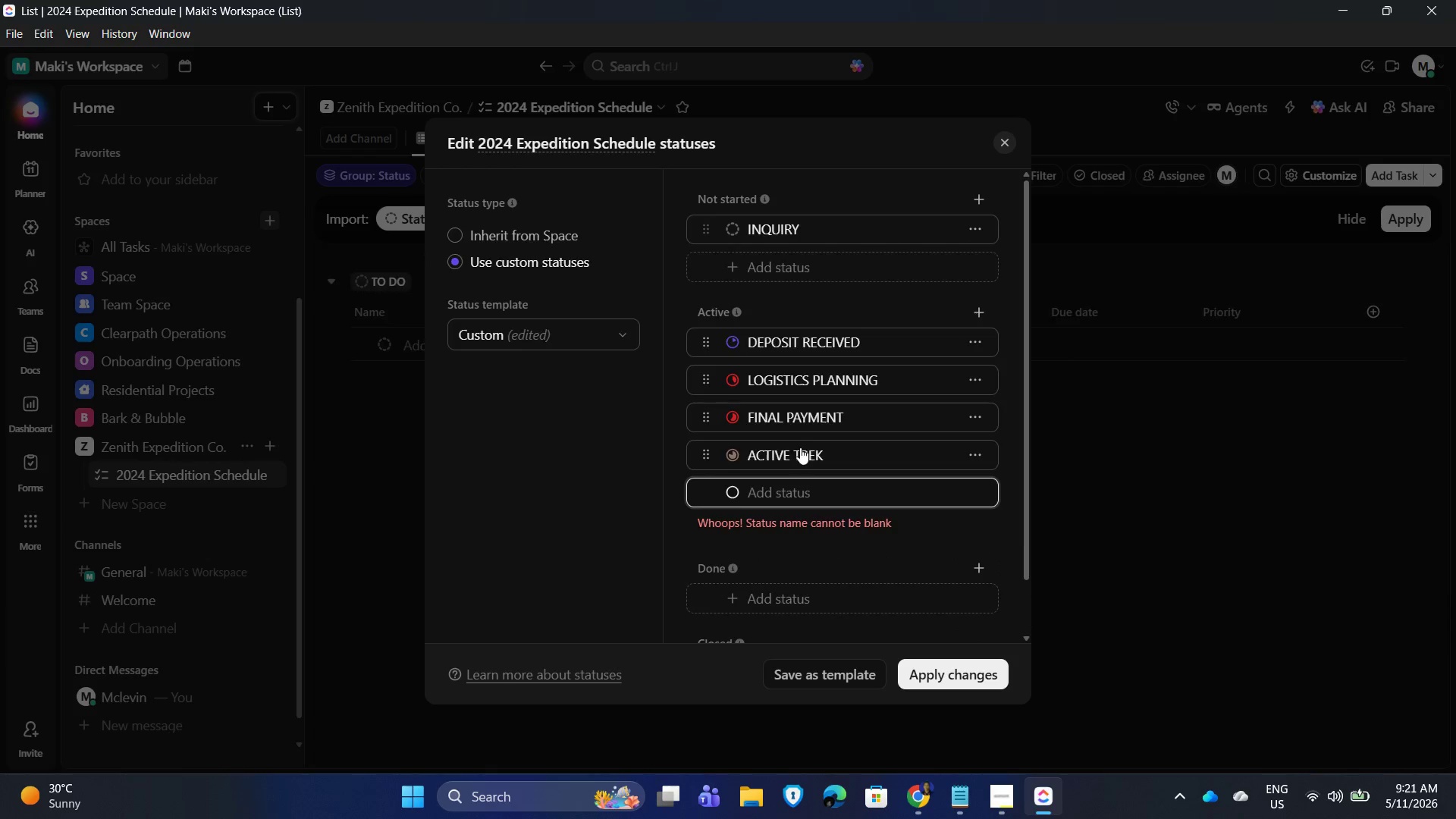 
key(Alt+Tab)
 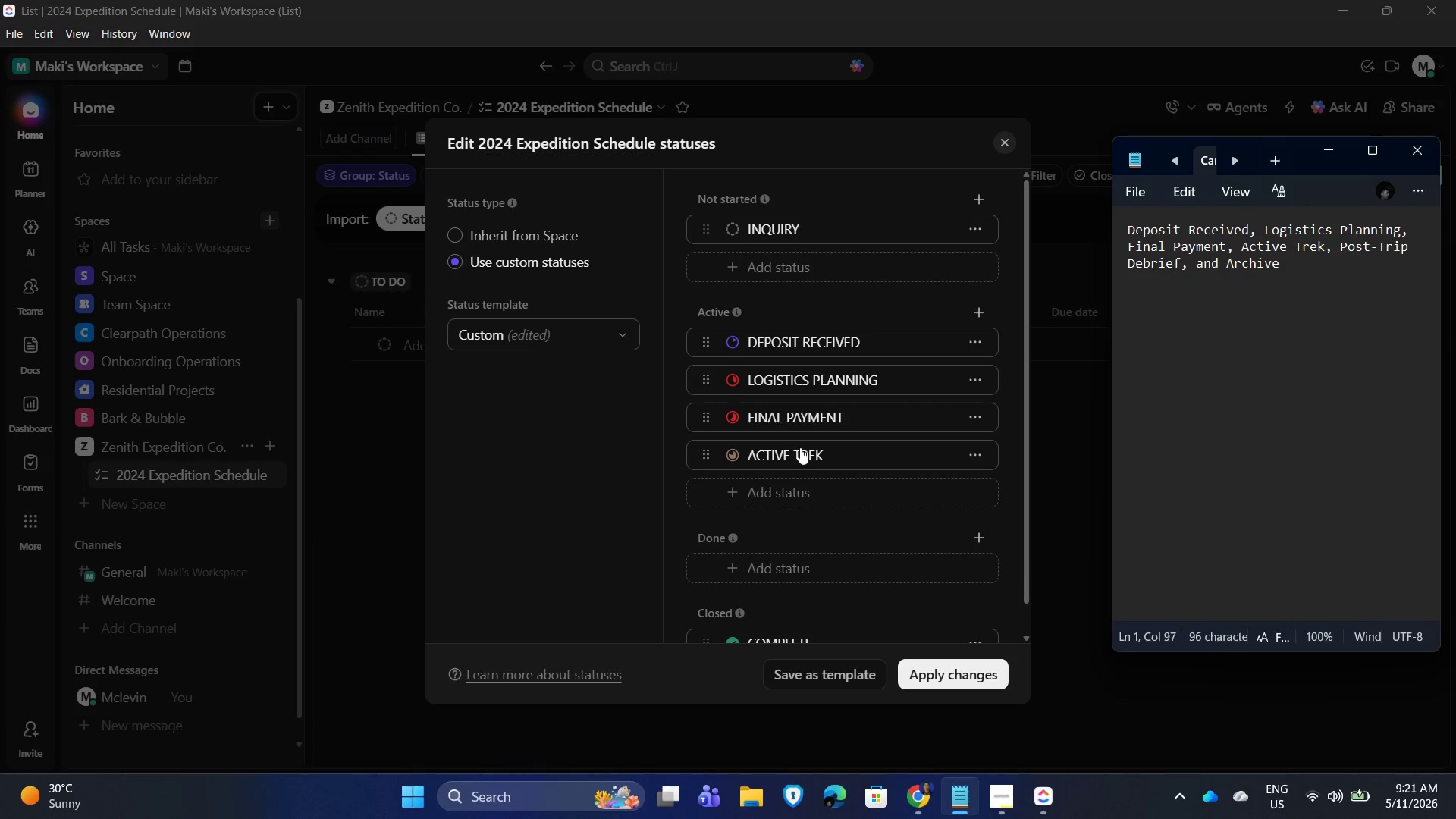 
key(Alt+AltLeft)
 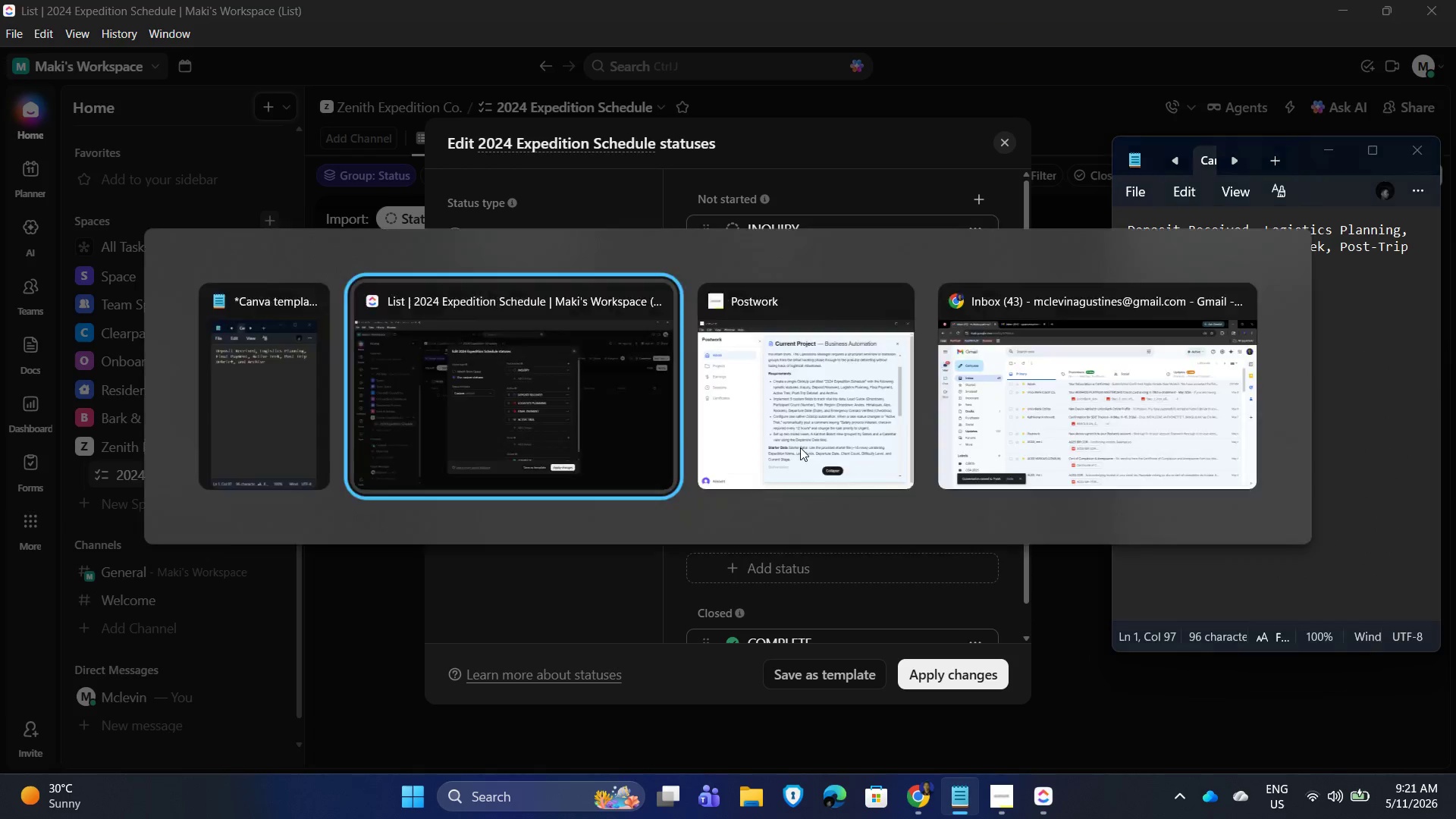 
key(Alt+Tab)
 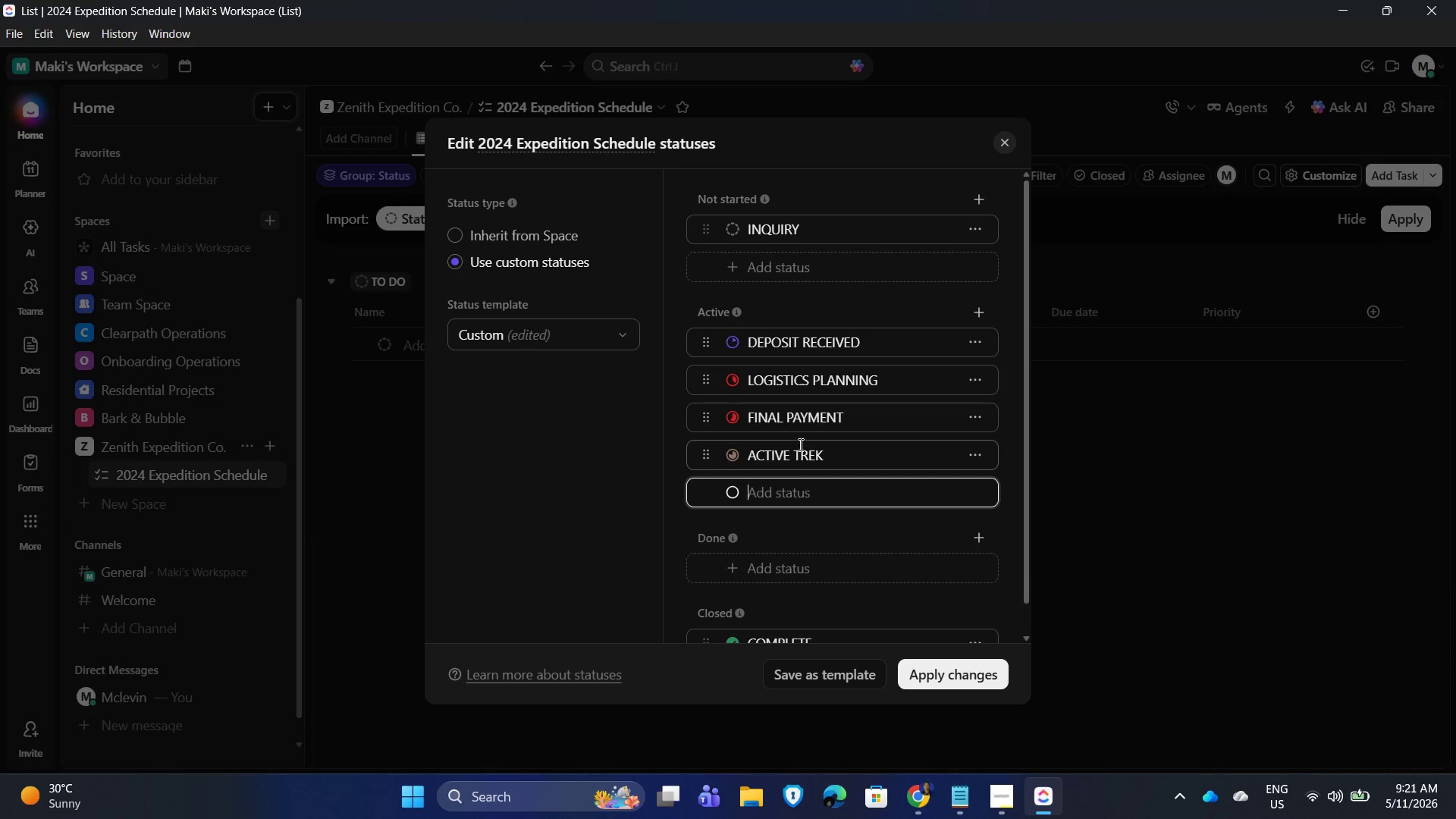 
key(Alt+AltLeft)
 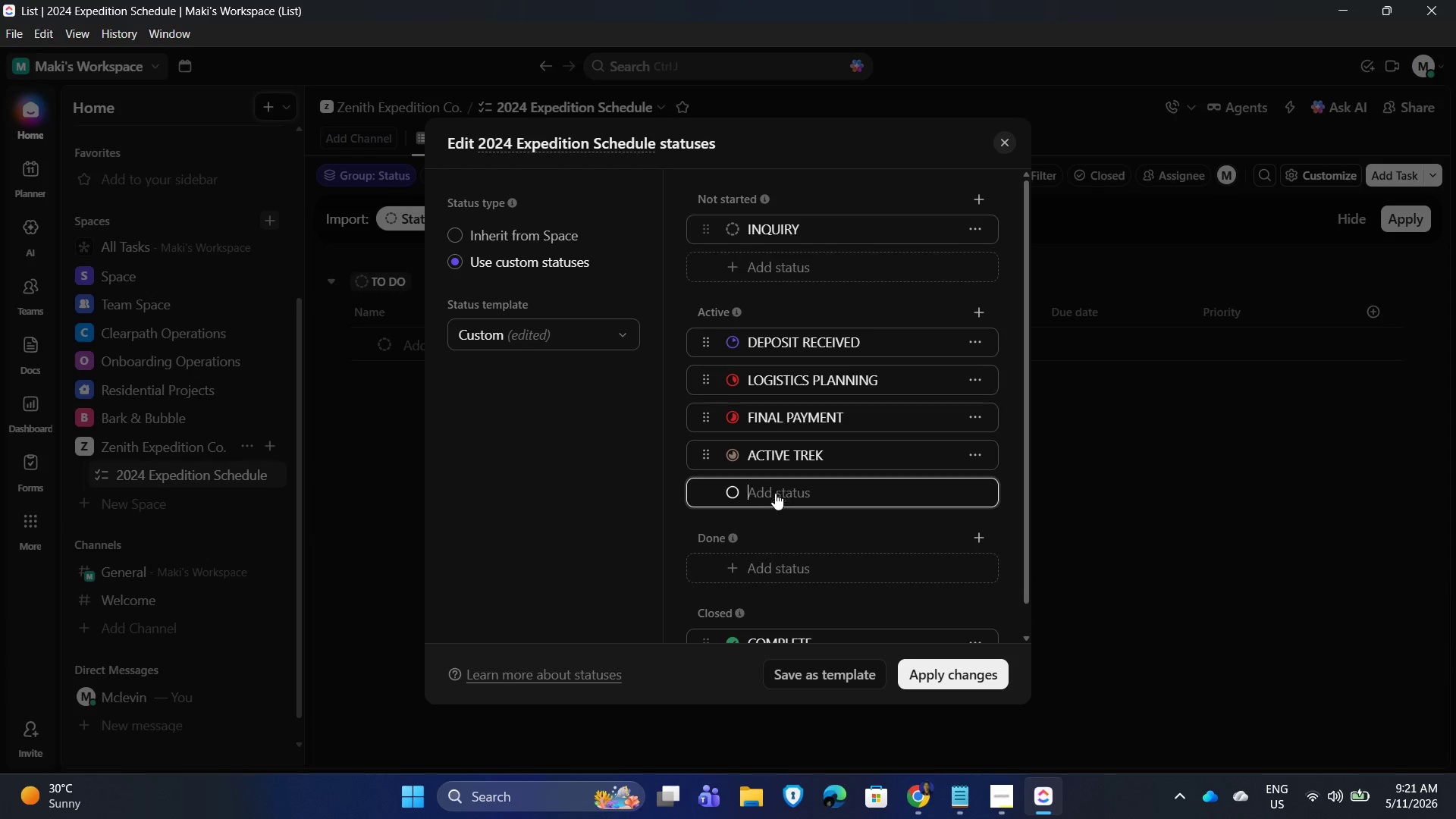 
key(Alt+Tab)
 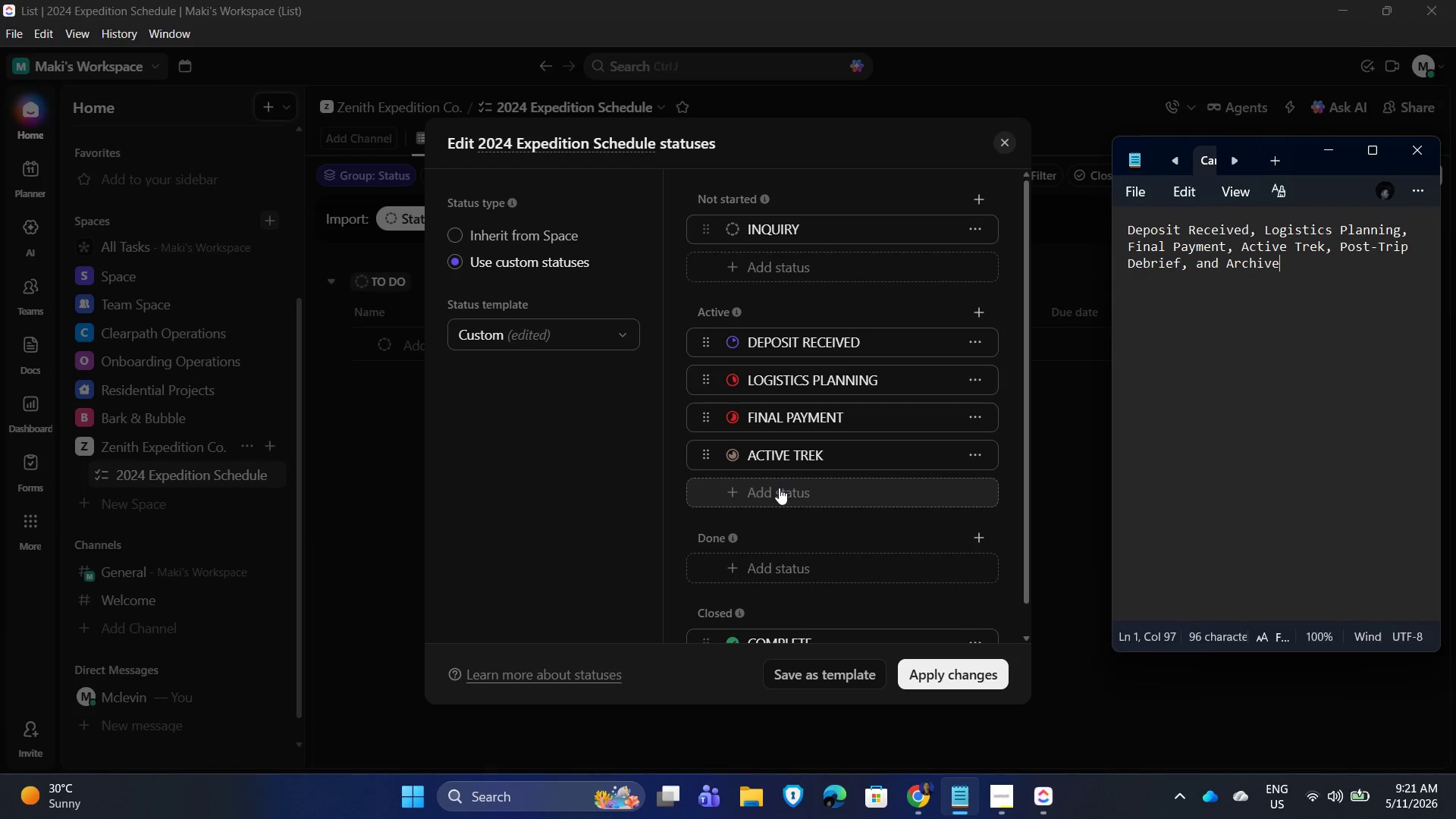 
key(Alt+AltLeft)
 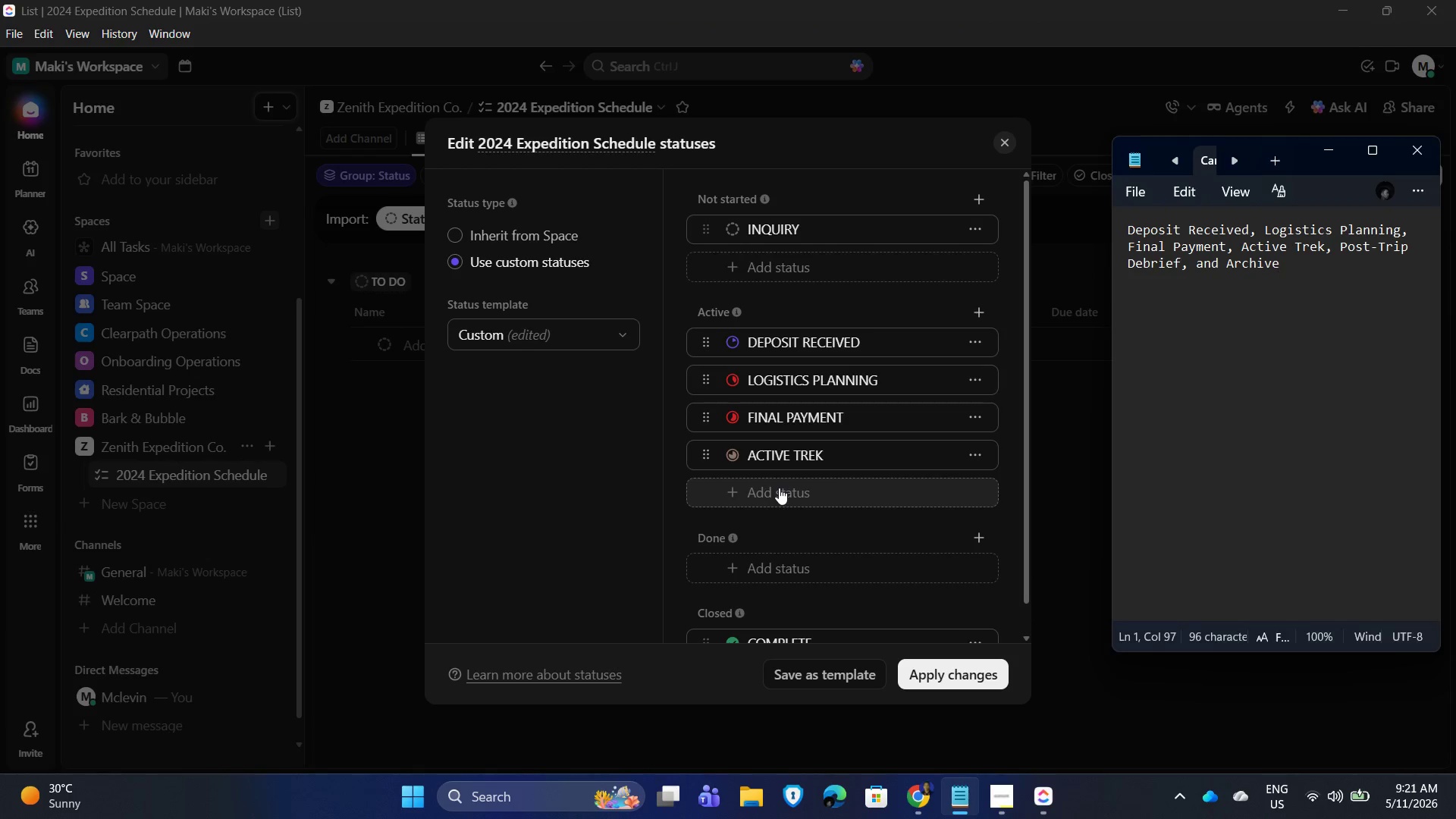 
key(Alt+Tab)
 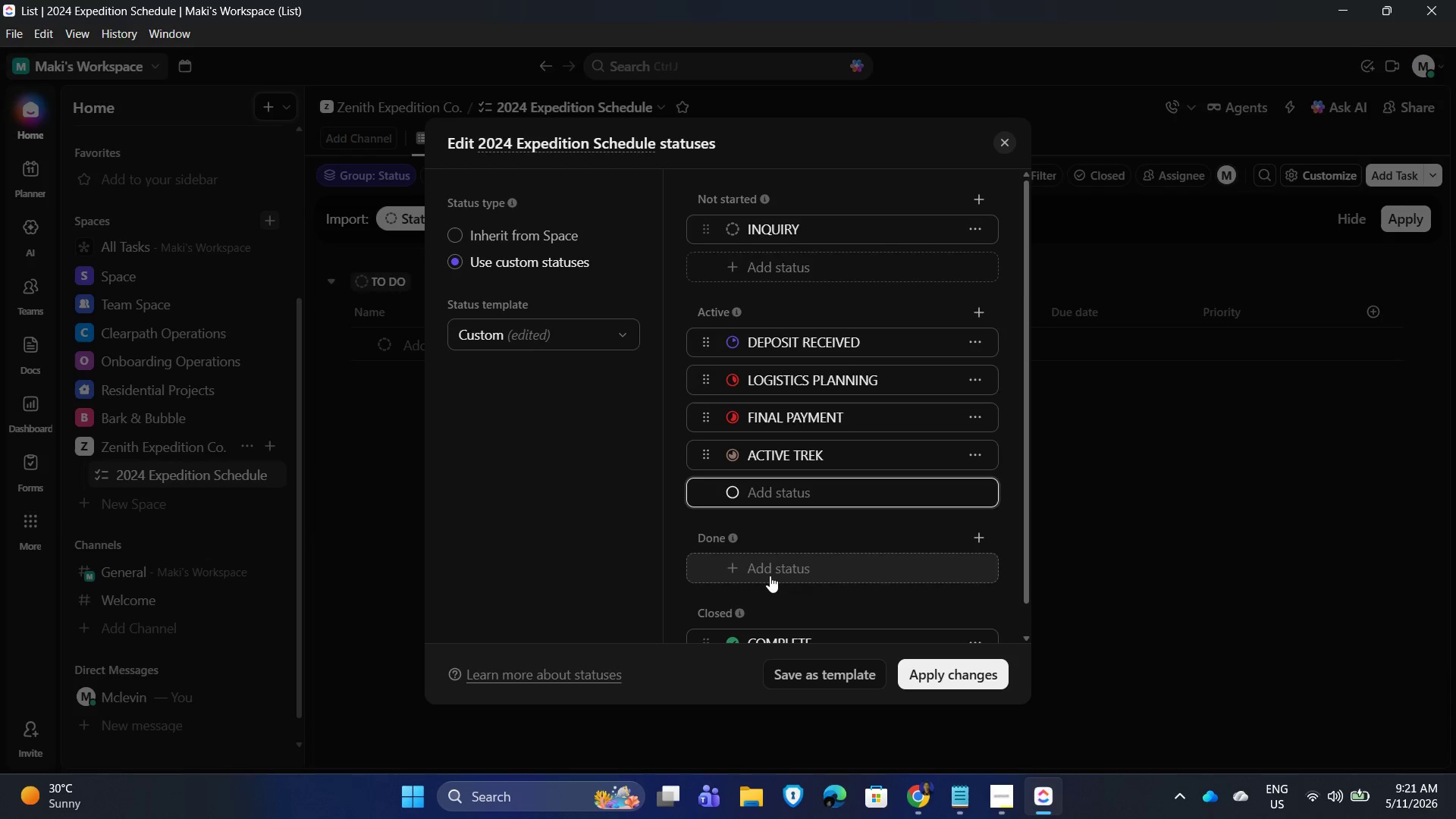 
left_click([770, 577])
 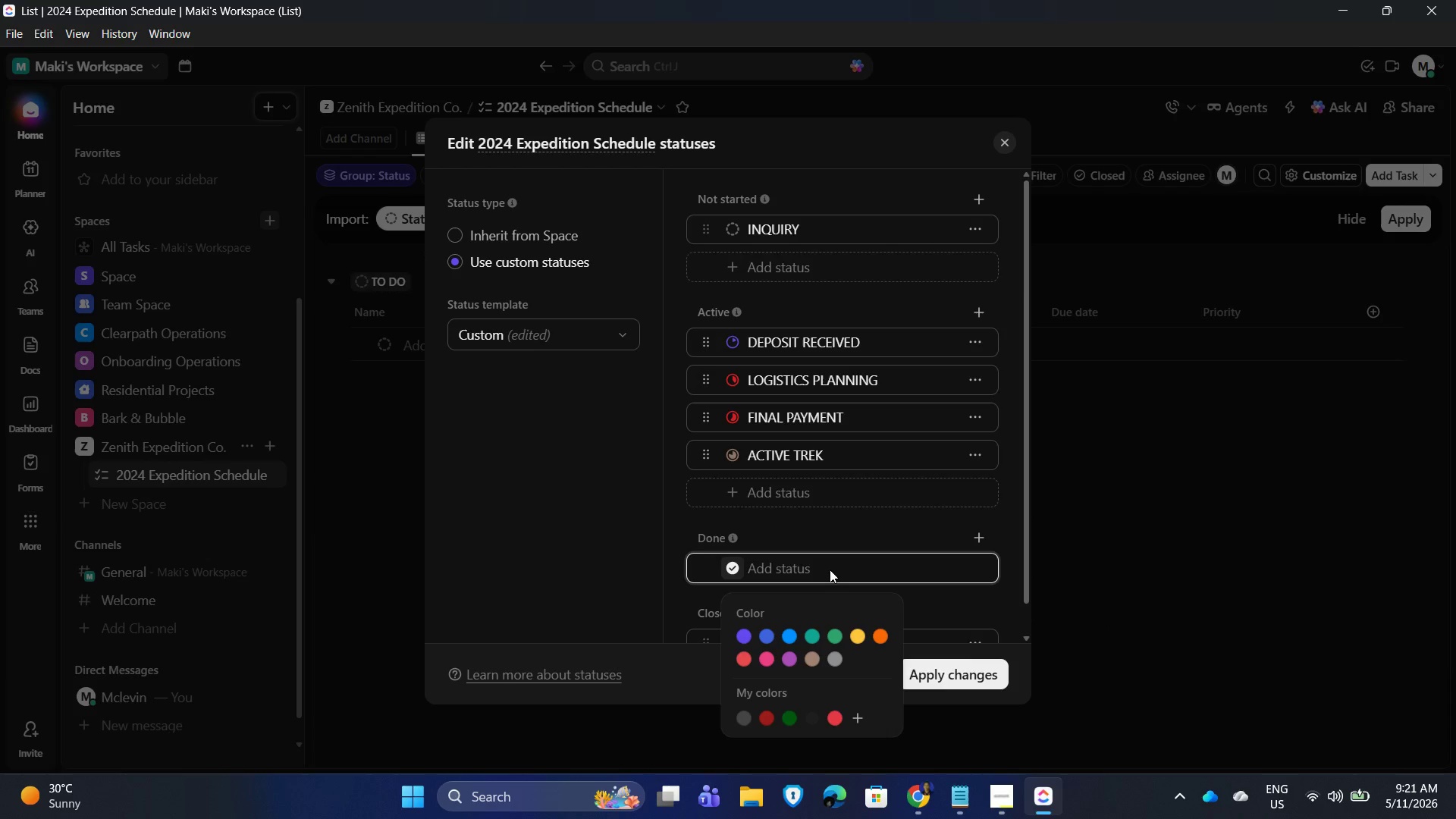 
type(post tr)
key(Backspace)
key(Backspace)
key(Backspace)
key(Backspace)
key(Backspace)
key(Backspace)
key(Backspace)
type(Post Trip Debried)
key(Backspace)
type(f)
 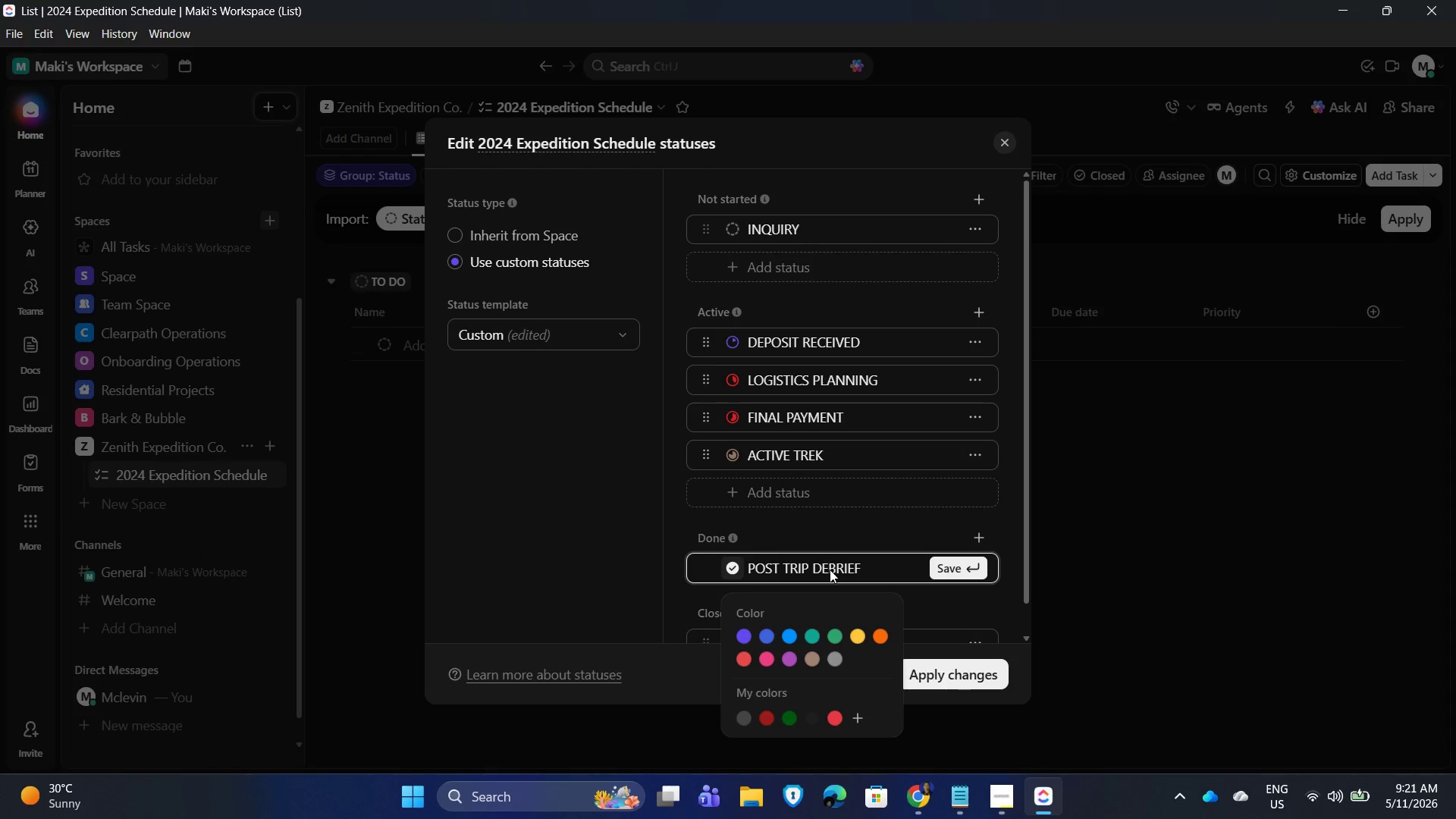 
key(Enter)
 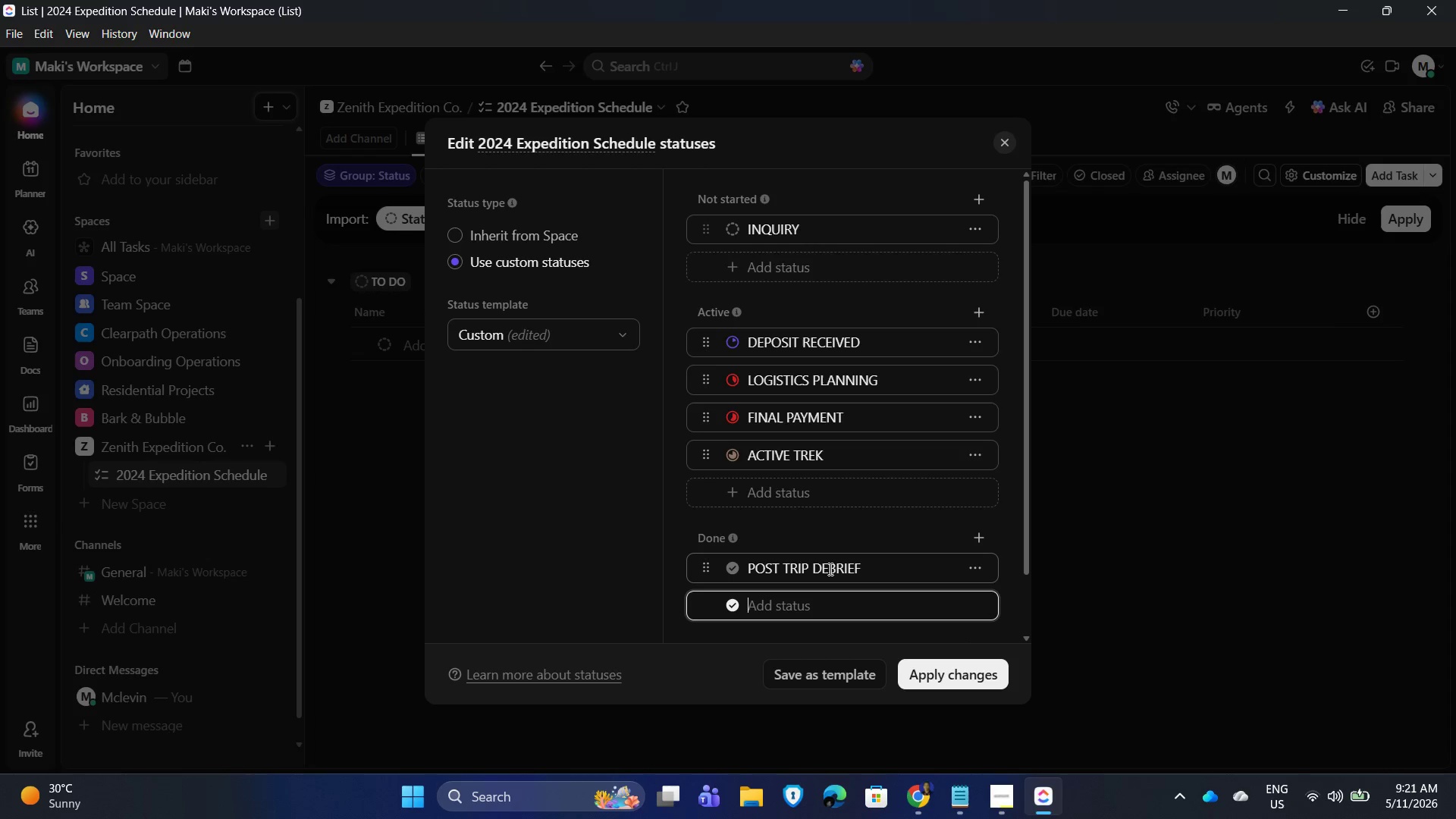 
key(Alt+AltLeft)
 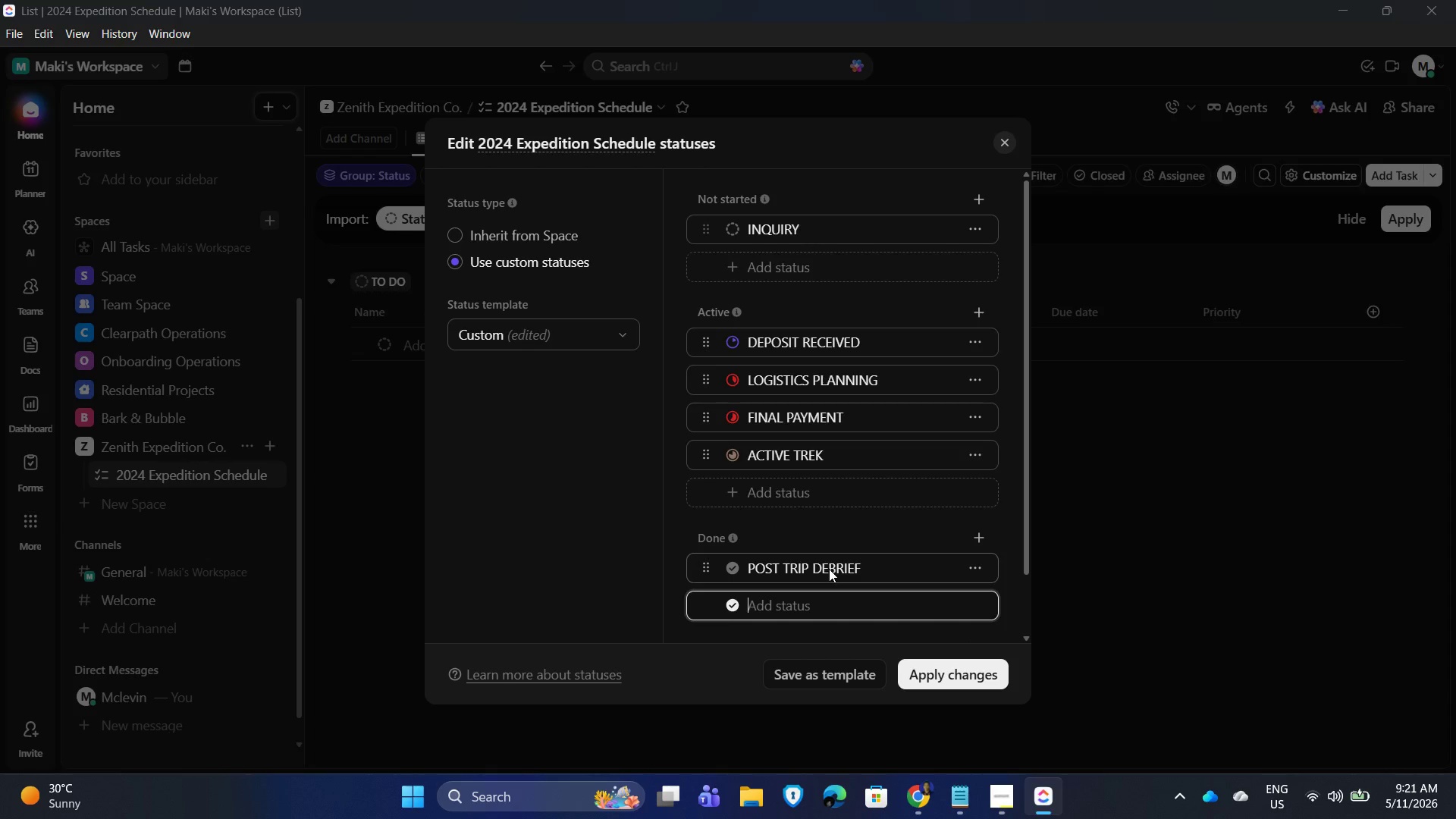 
key(Alt+Tab)
 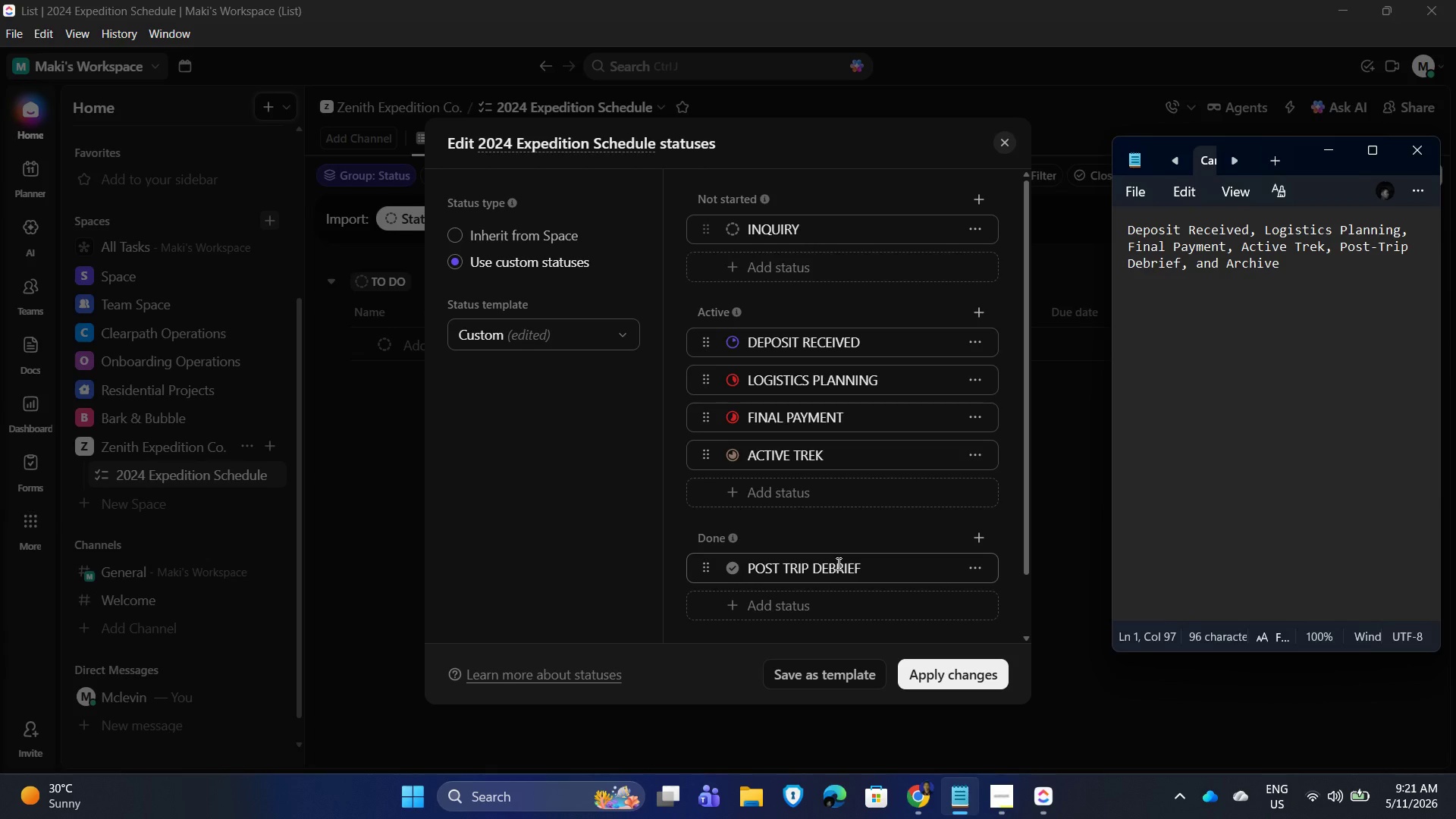 
key(Alt+AltLeft)
 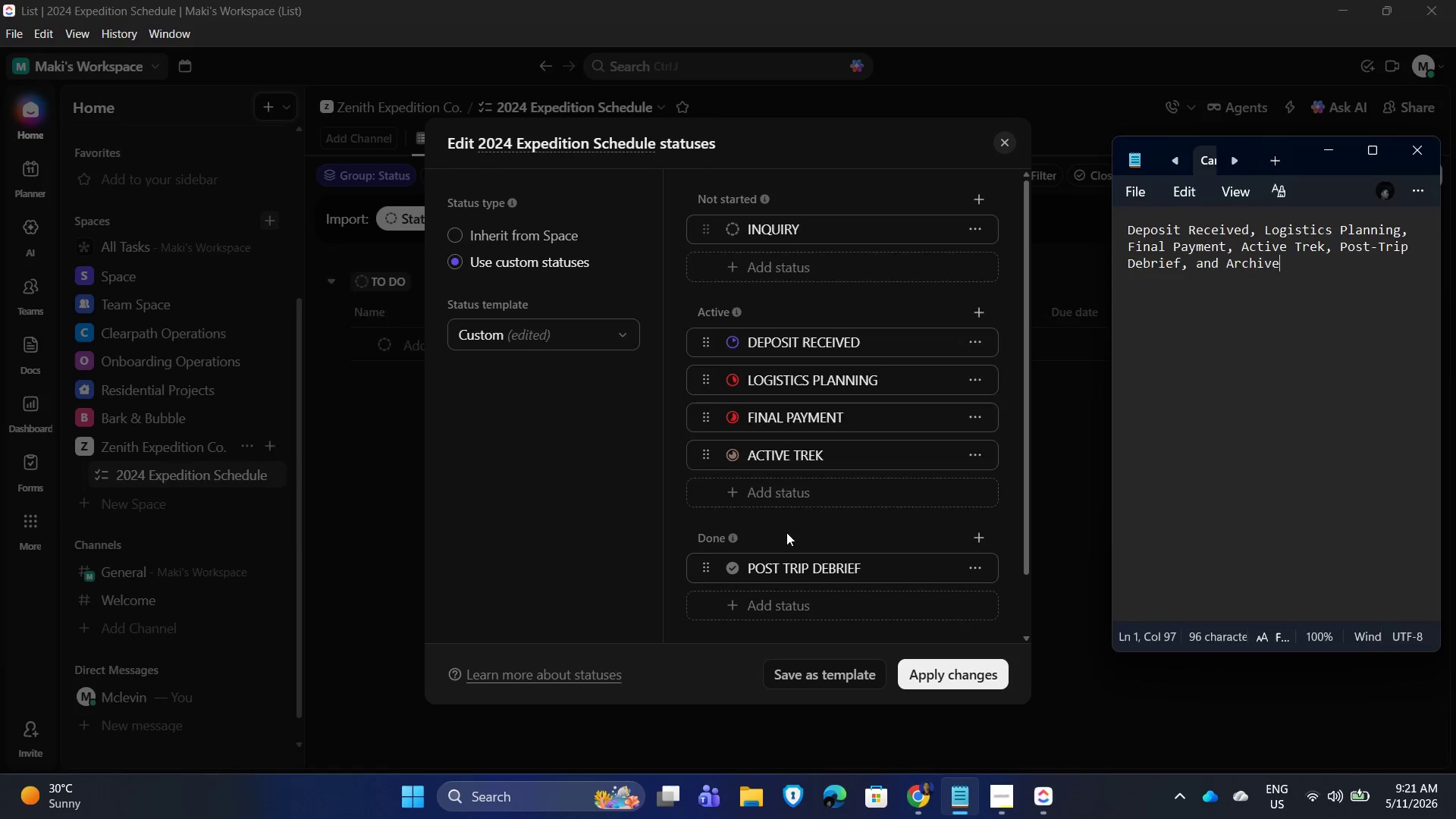 
key(Alt+Tab)
 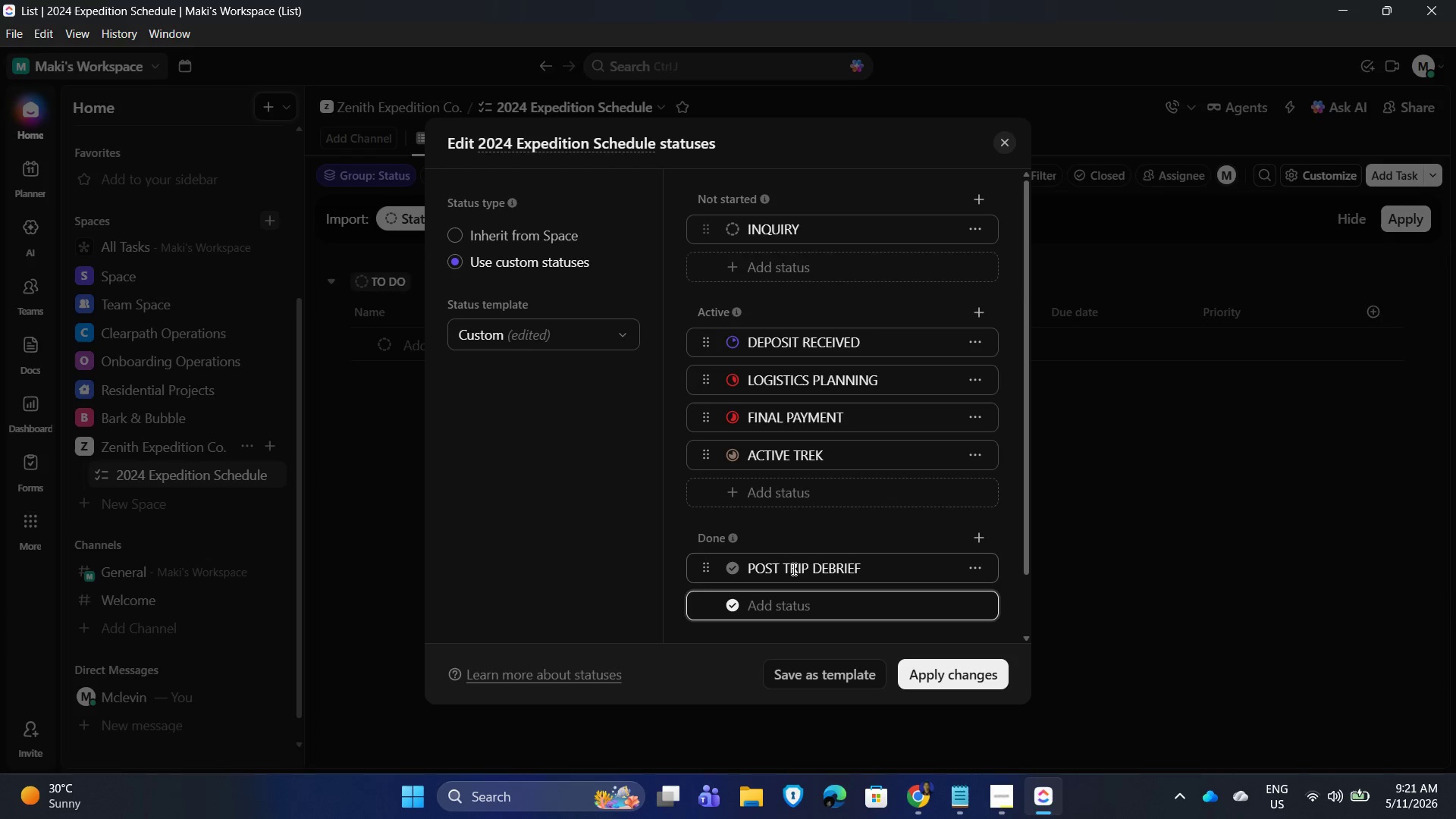 
left_click([787, 563])
 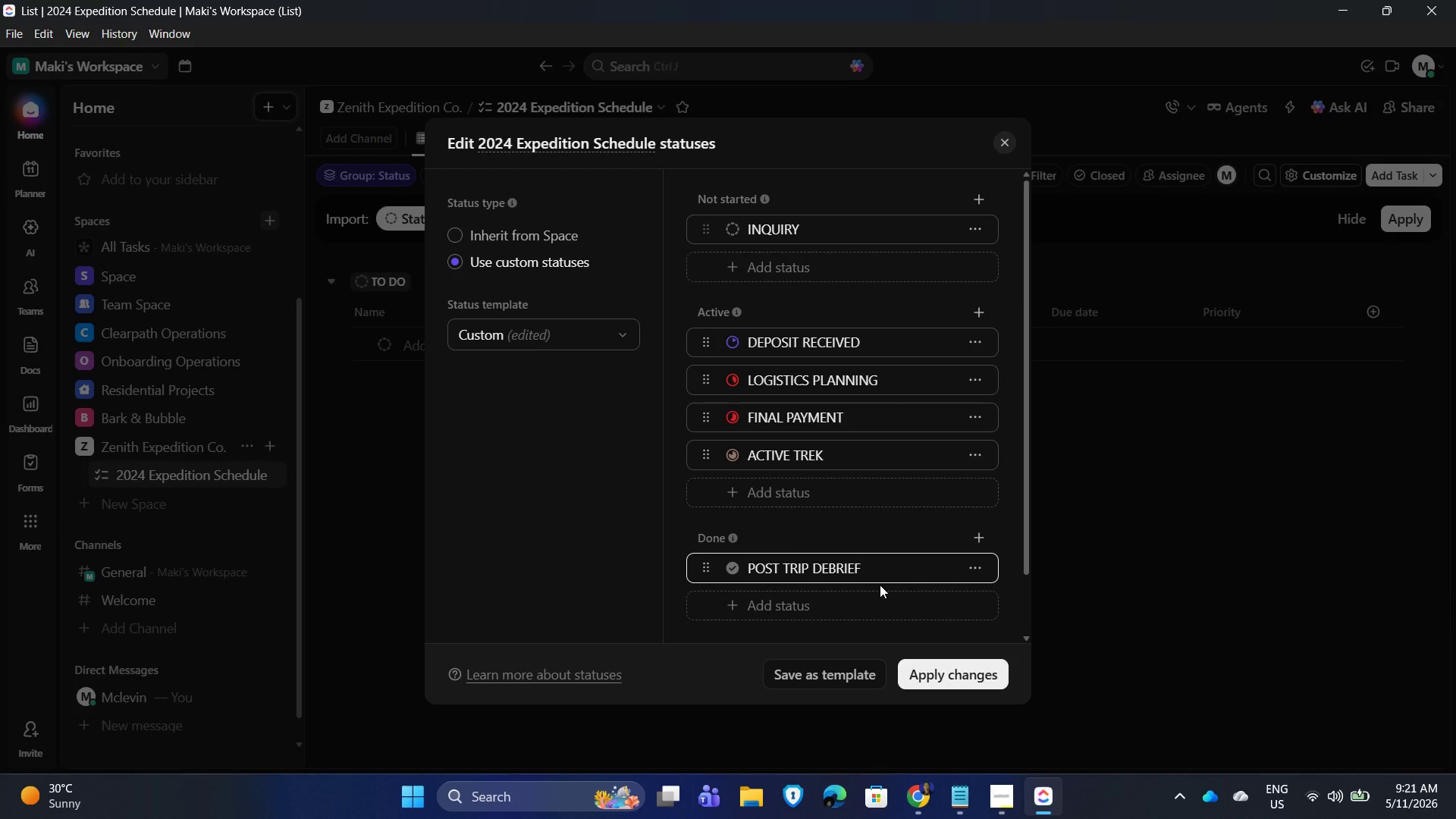 
key(ArrowLeft)
 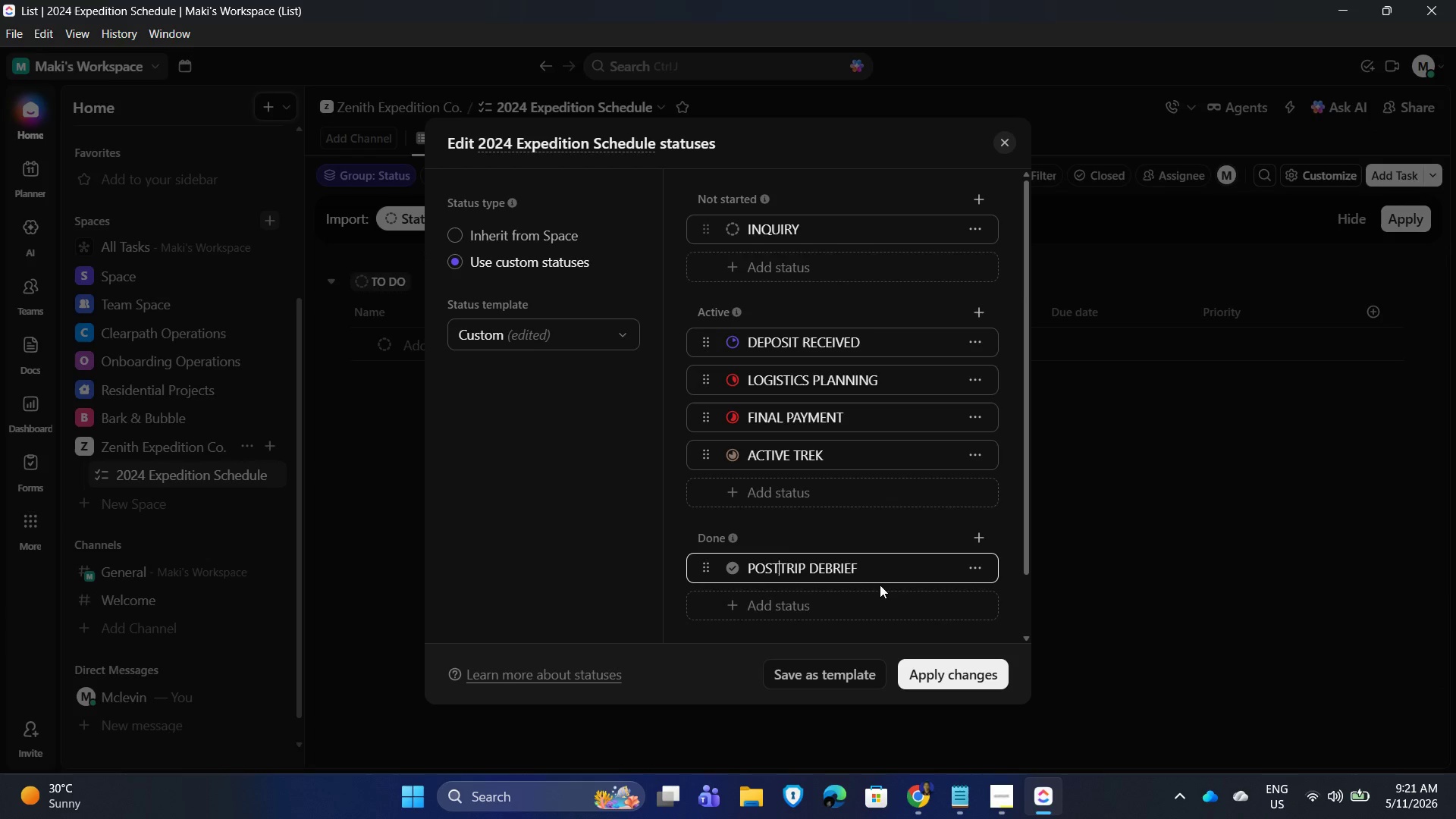 
key(Backspace)
 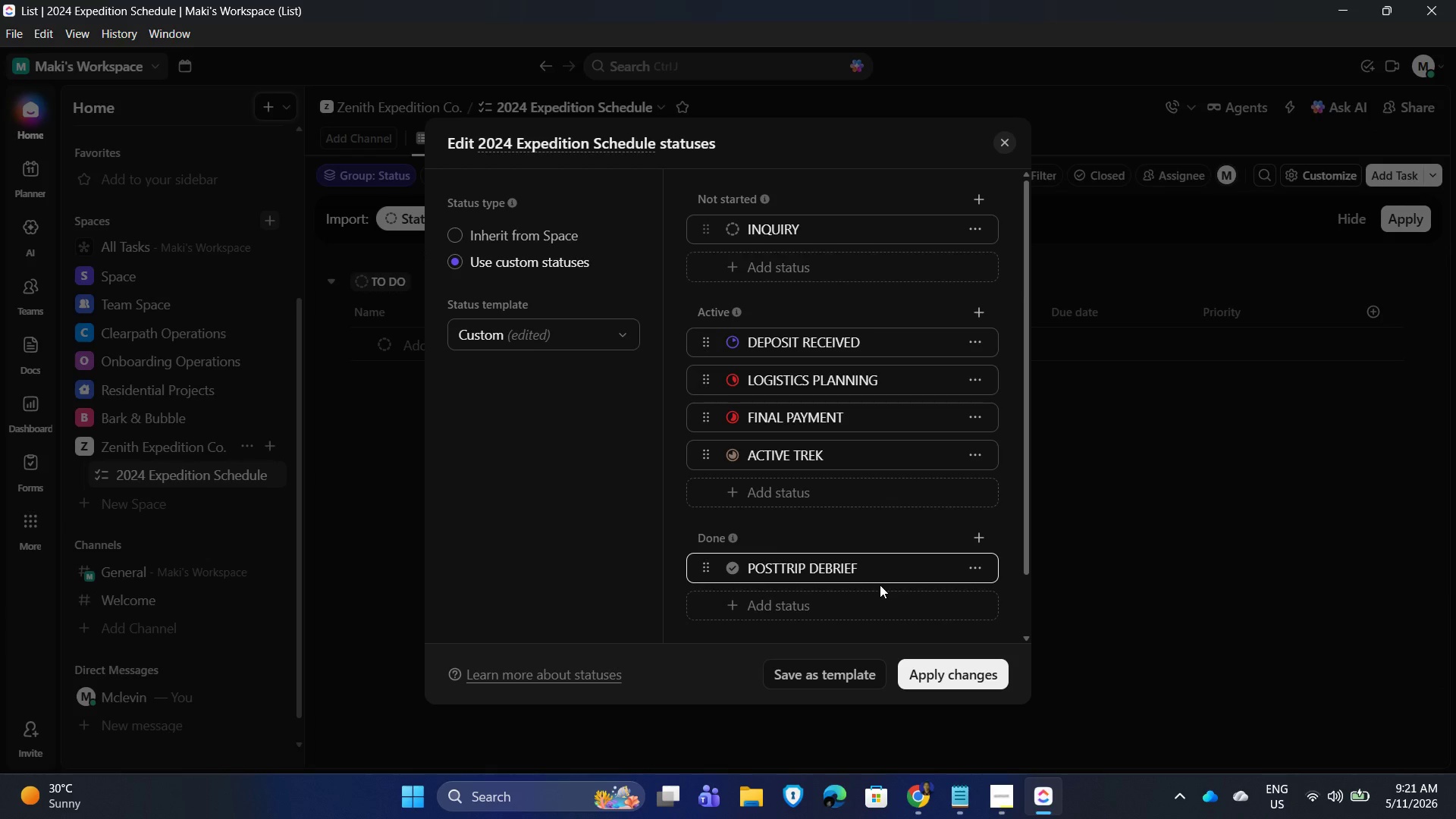 
key(Minus)
 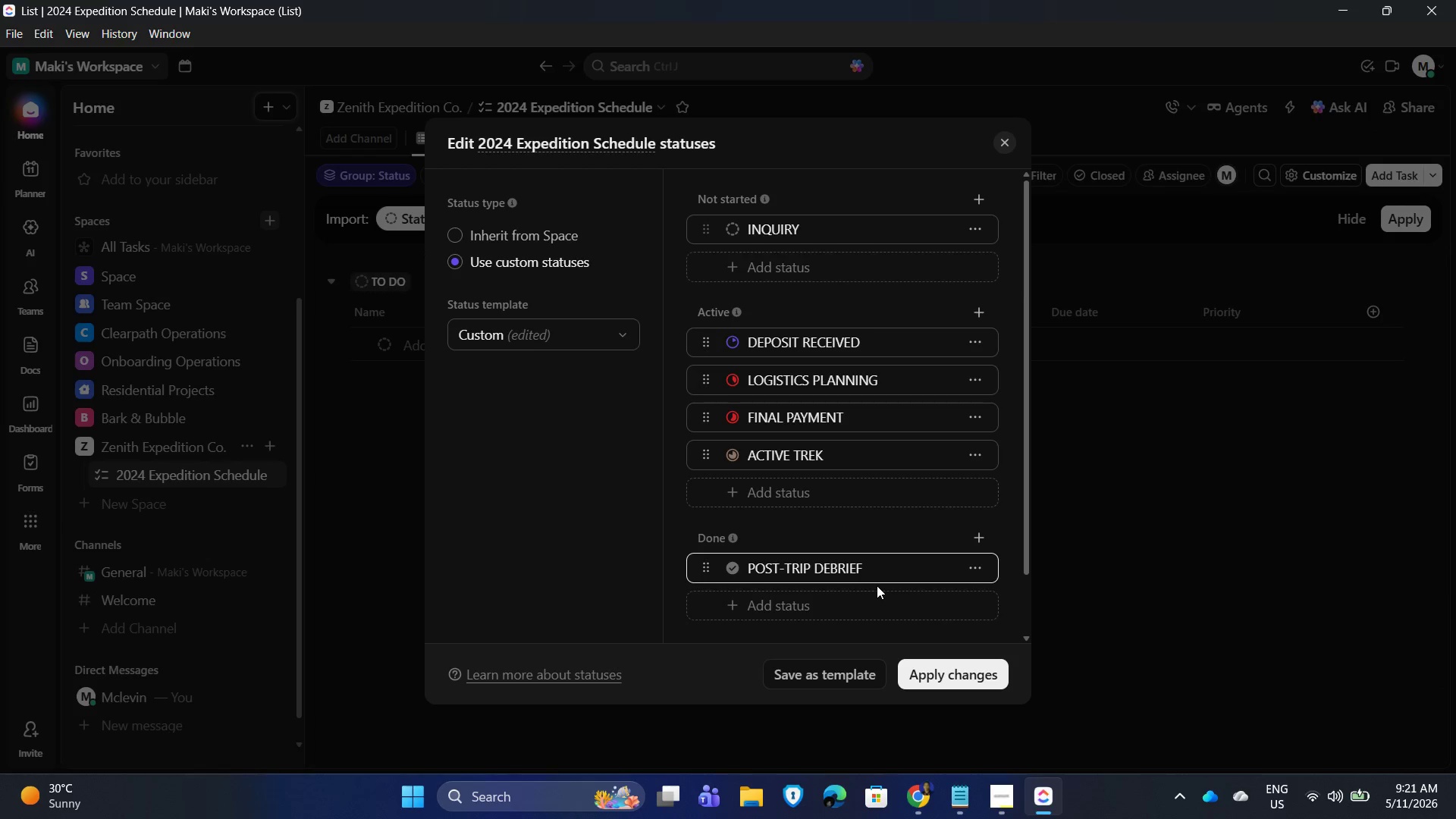 
key(Enter)
 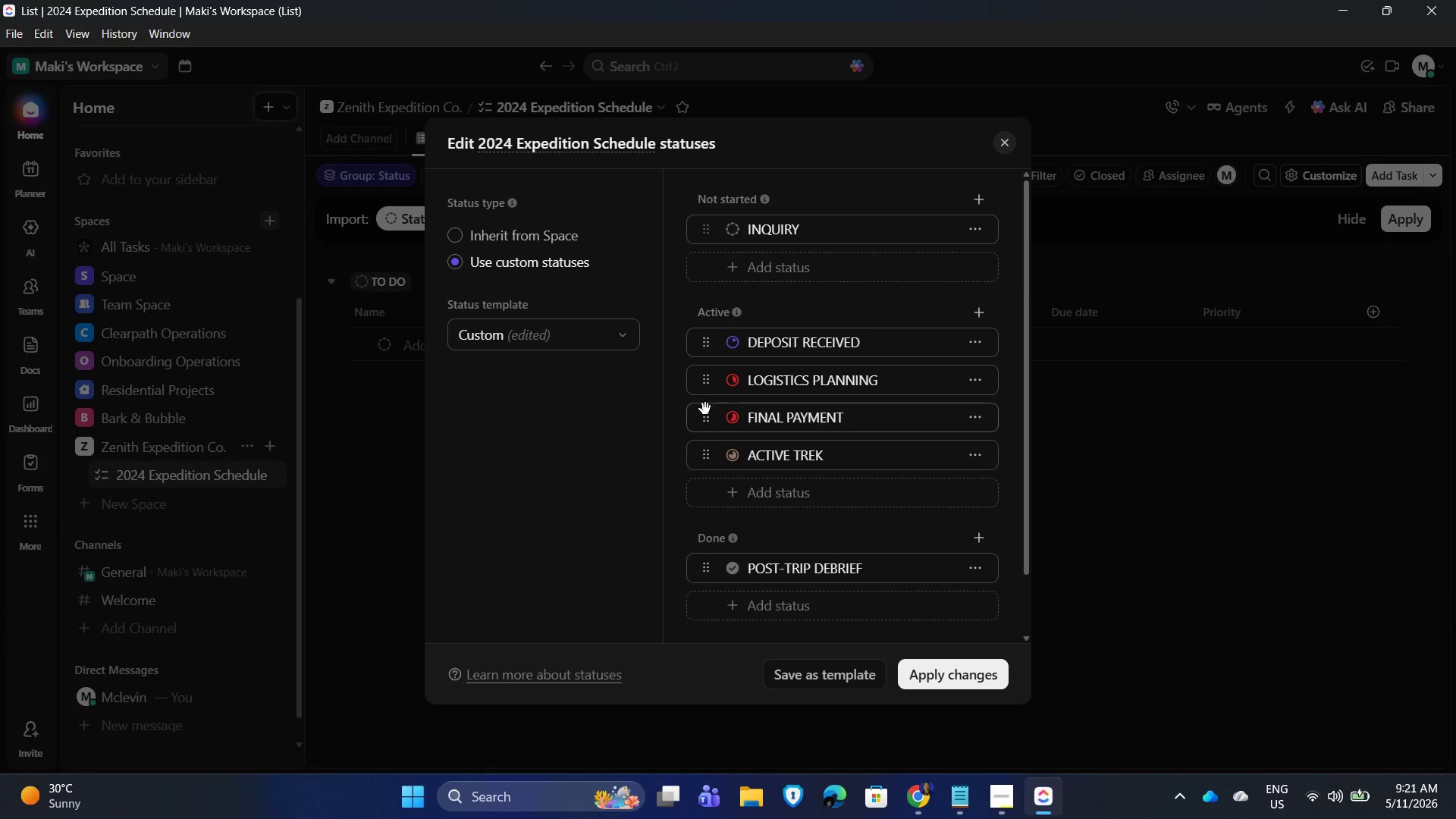 
left_click([728, 416])
 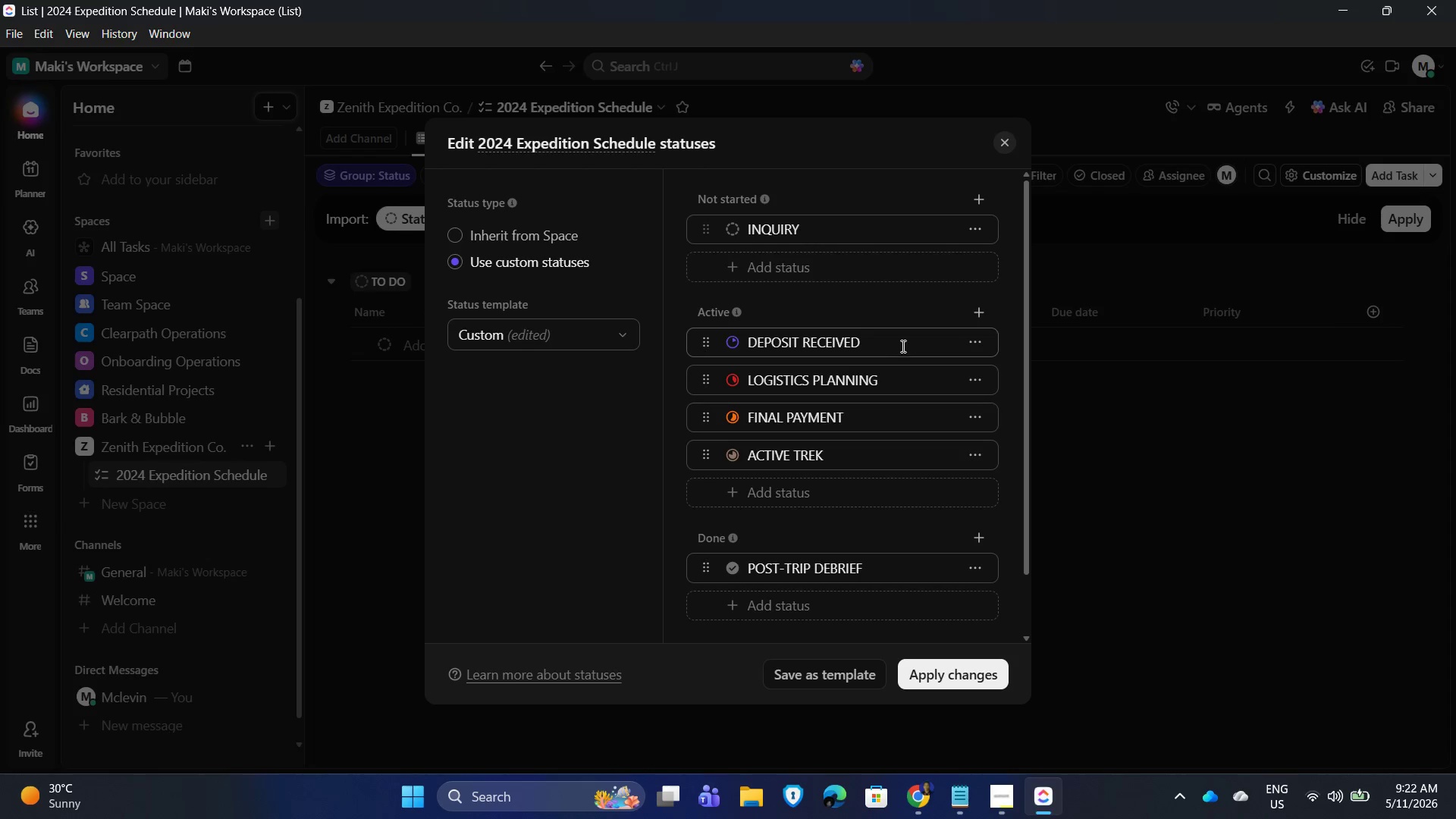 
wait(6.89)
 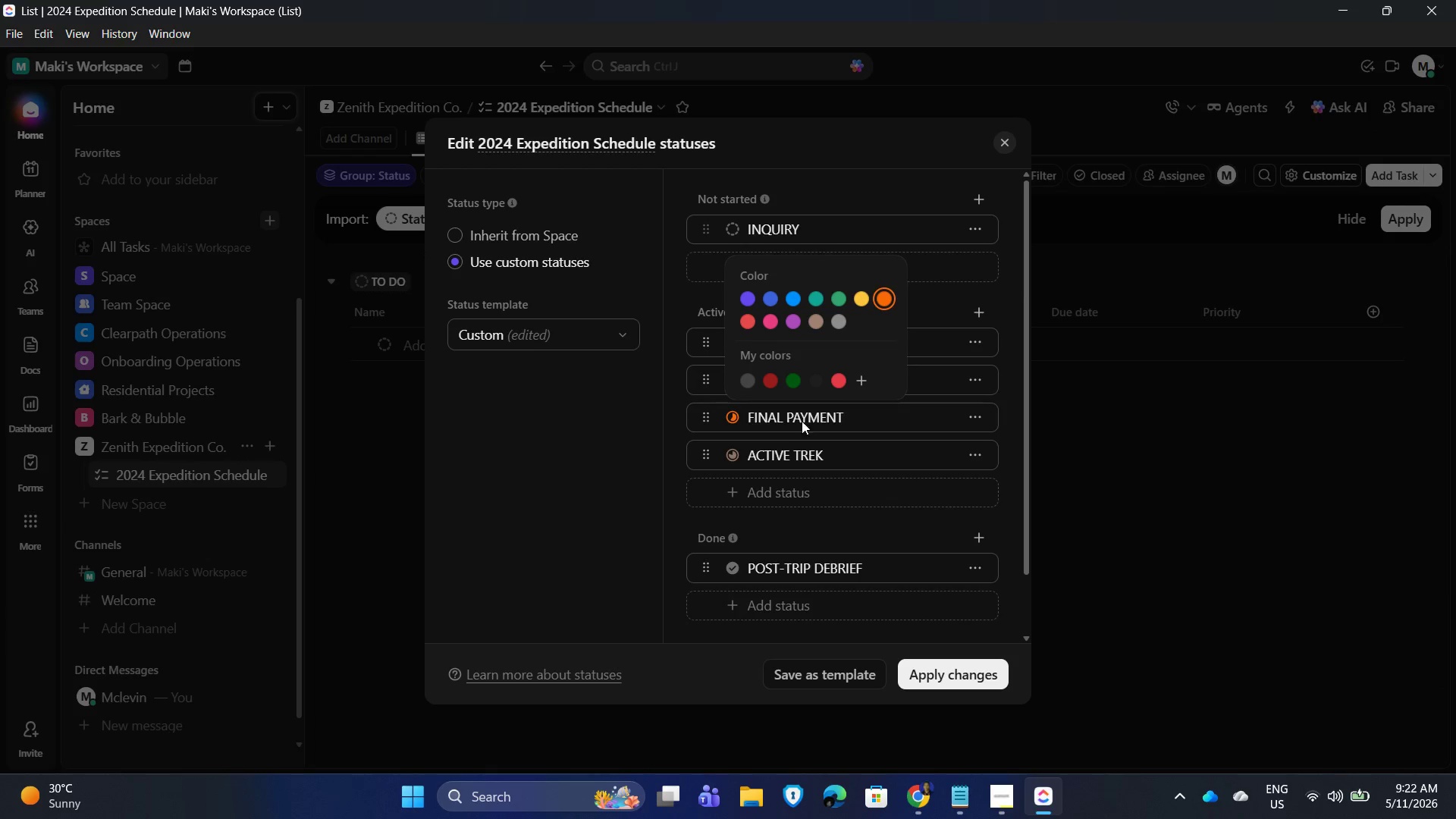 
left_click([734, 382])
 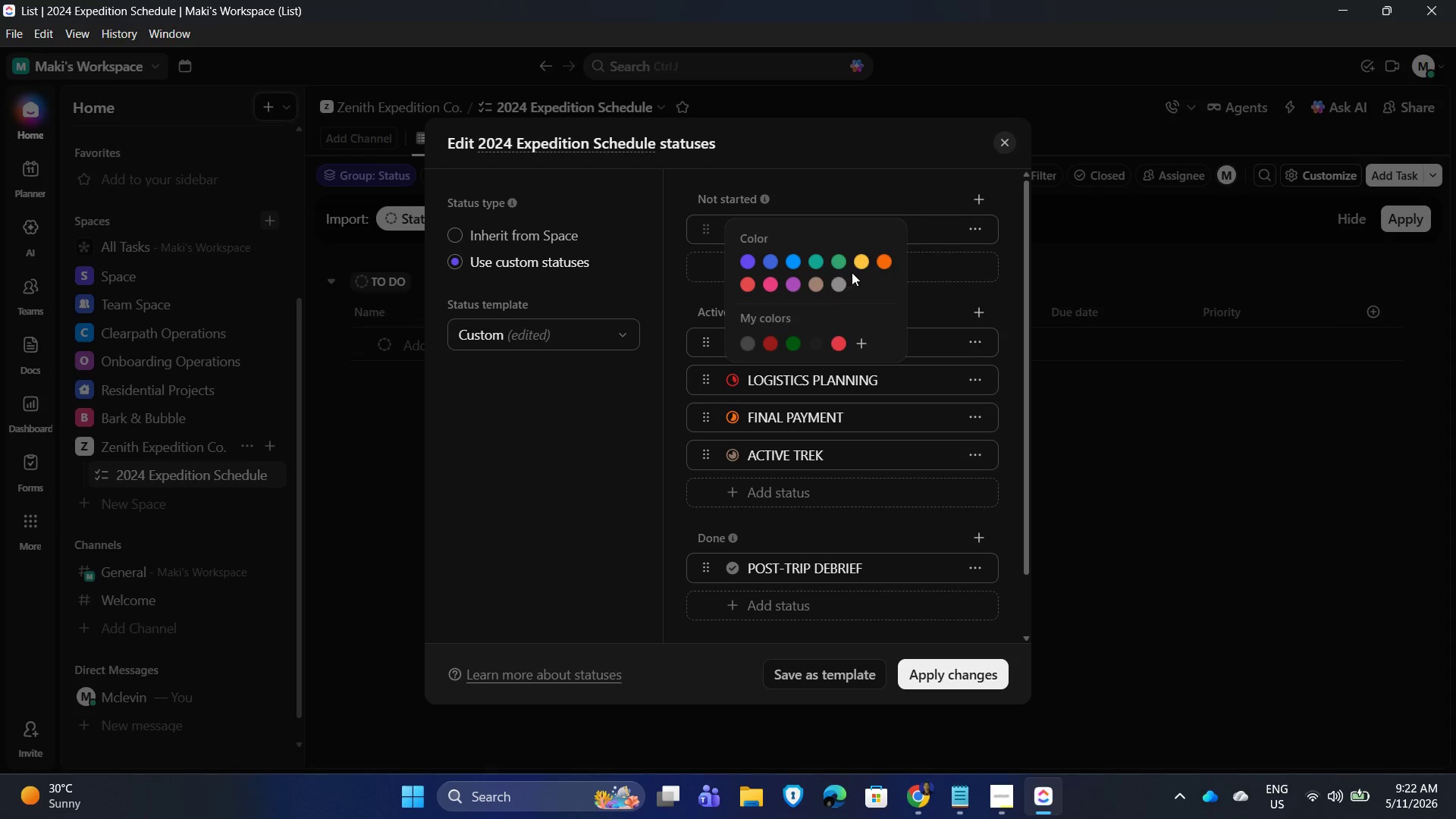 
left_click([858, 264])
 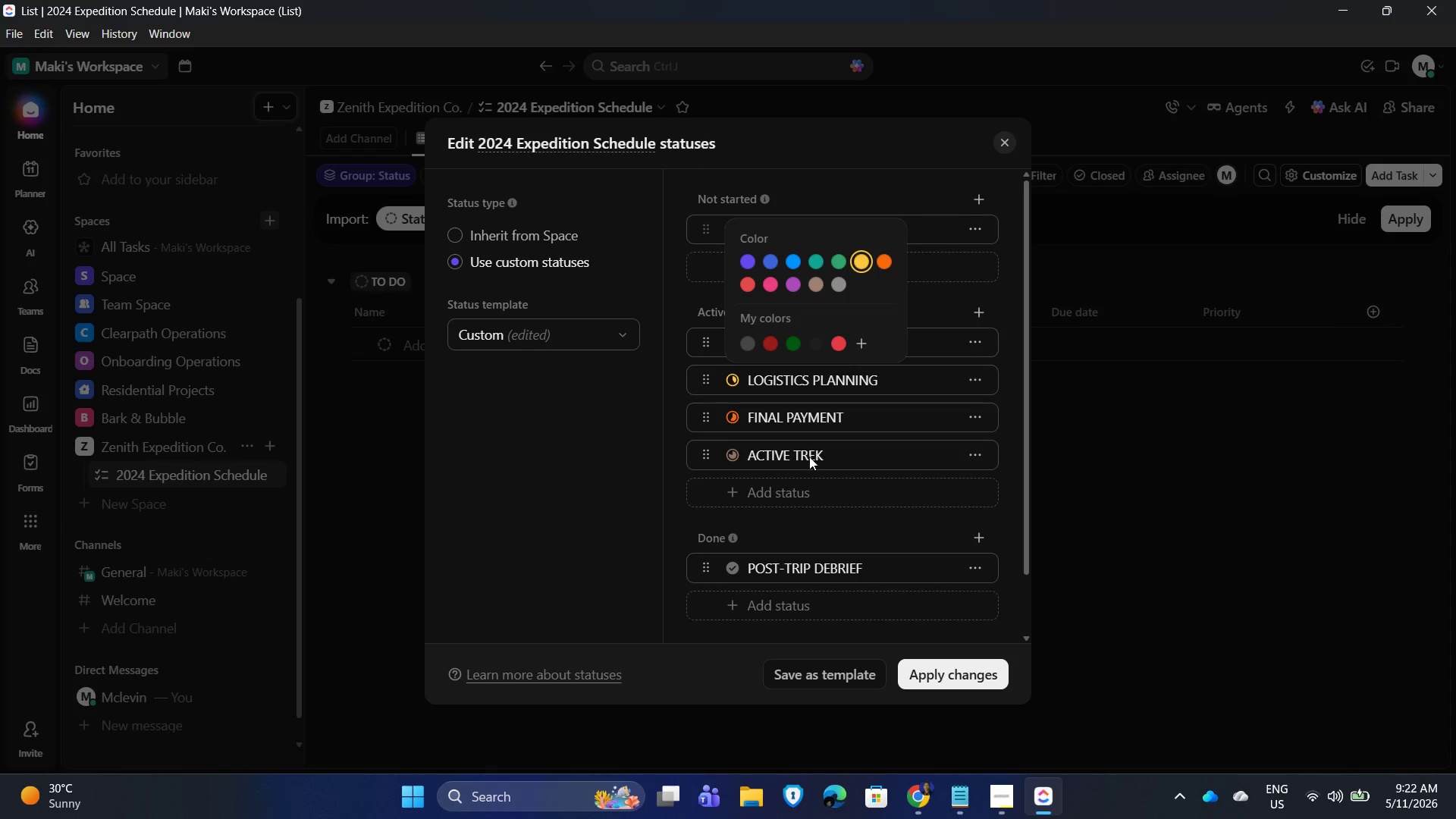 
left_click([854, 462])
 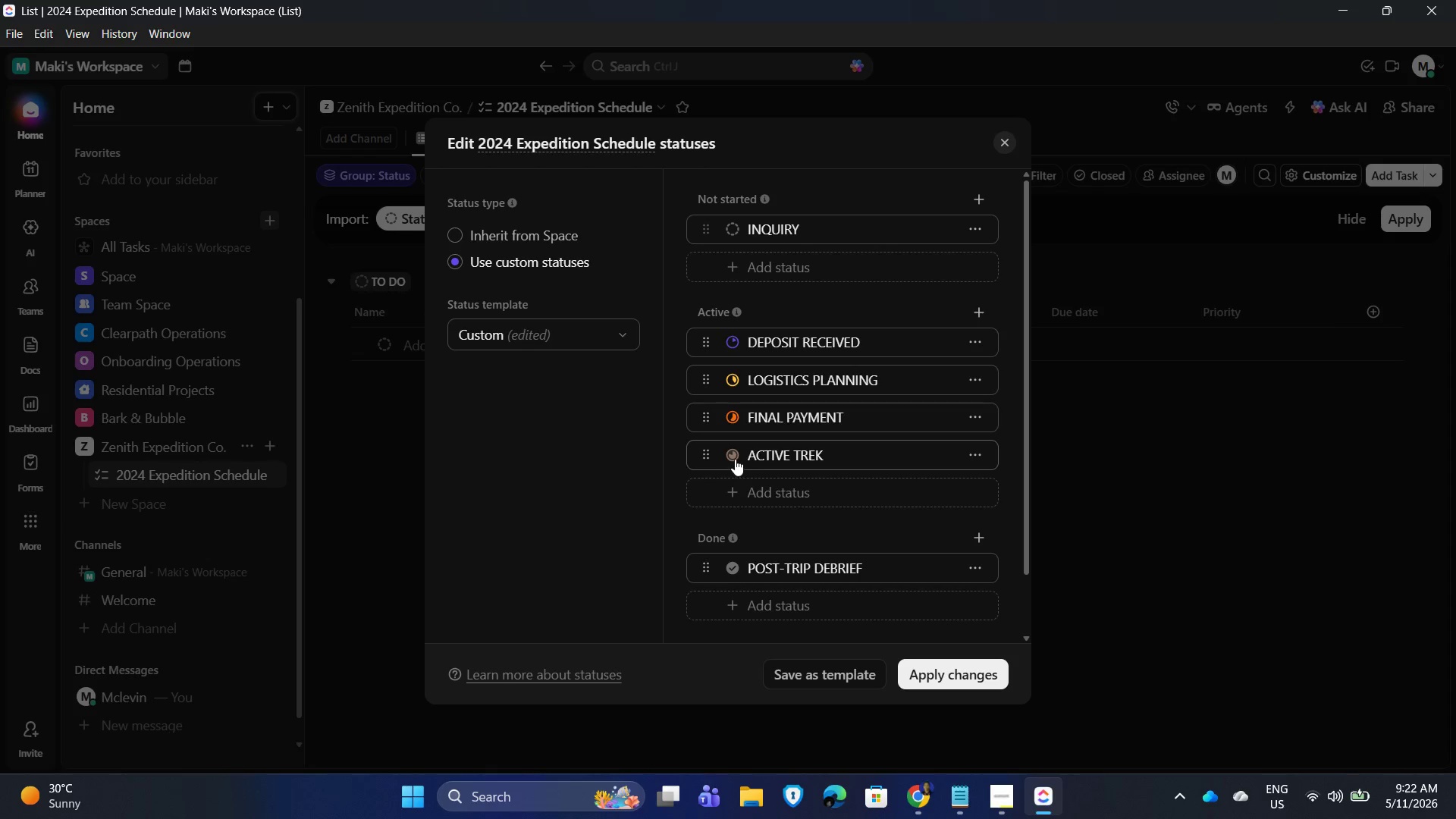 
left_click([735, 458])
 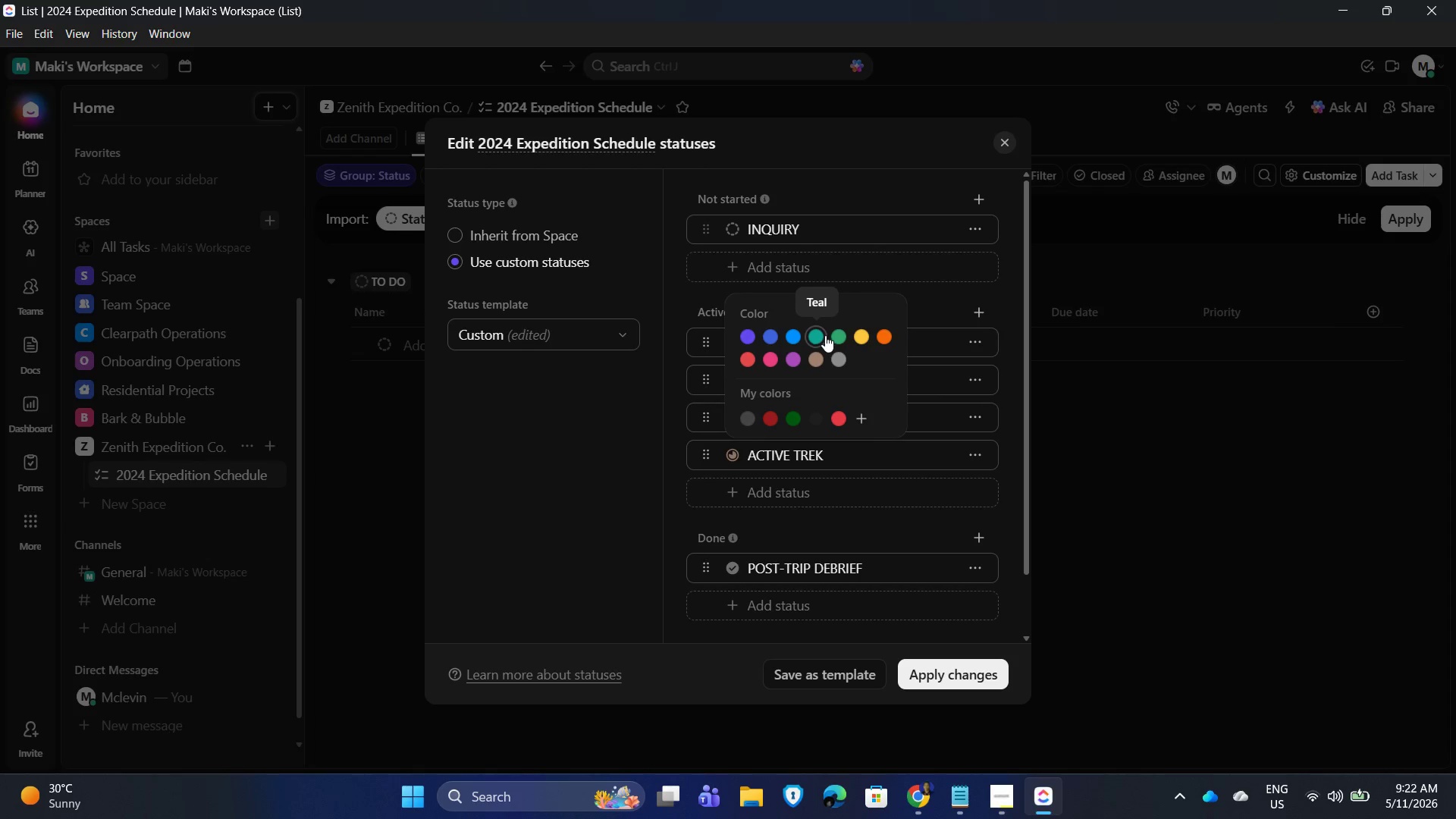 
left_click([830, 334])
 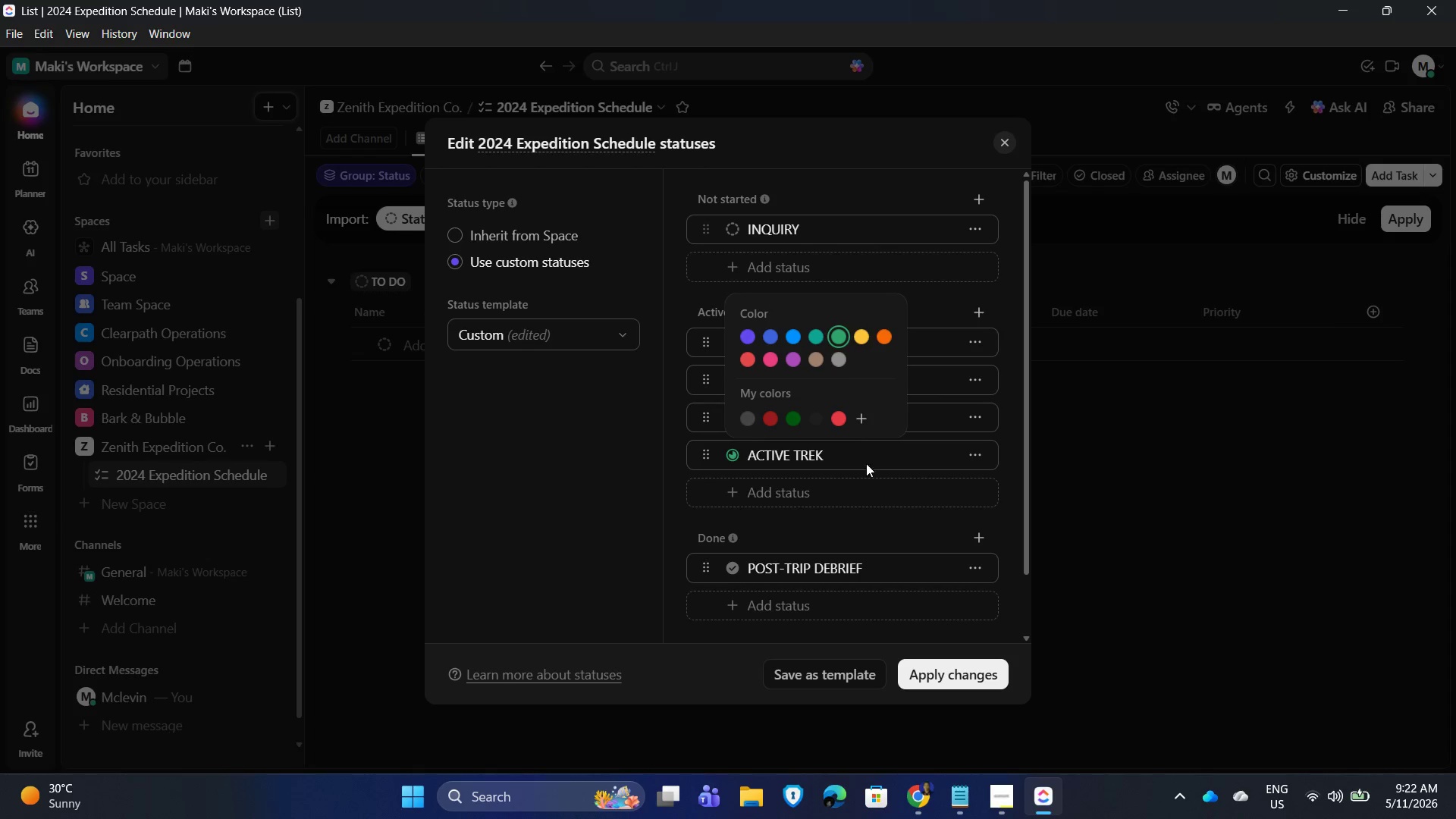 
left_click([867, 469])
 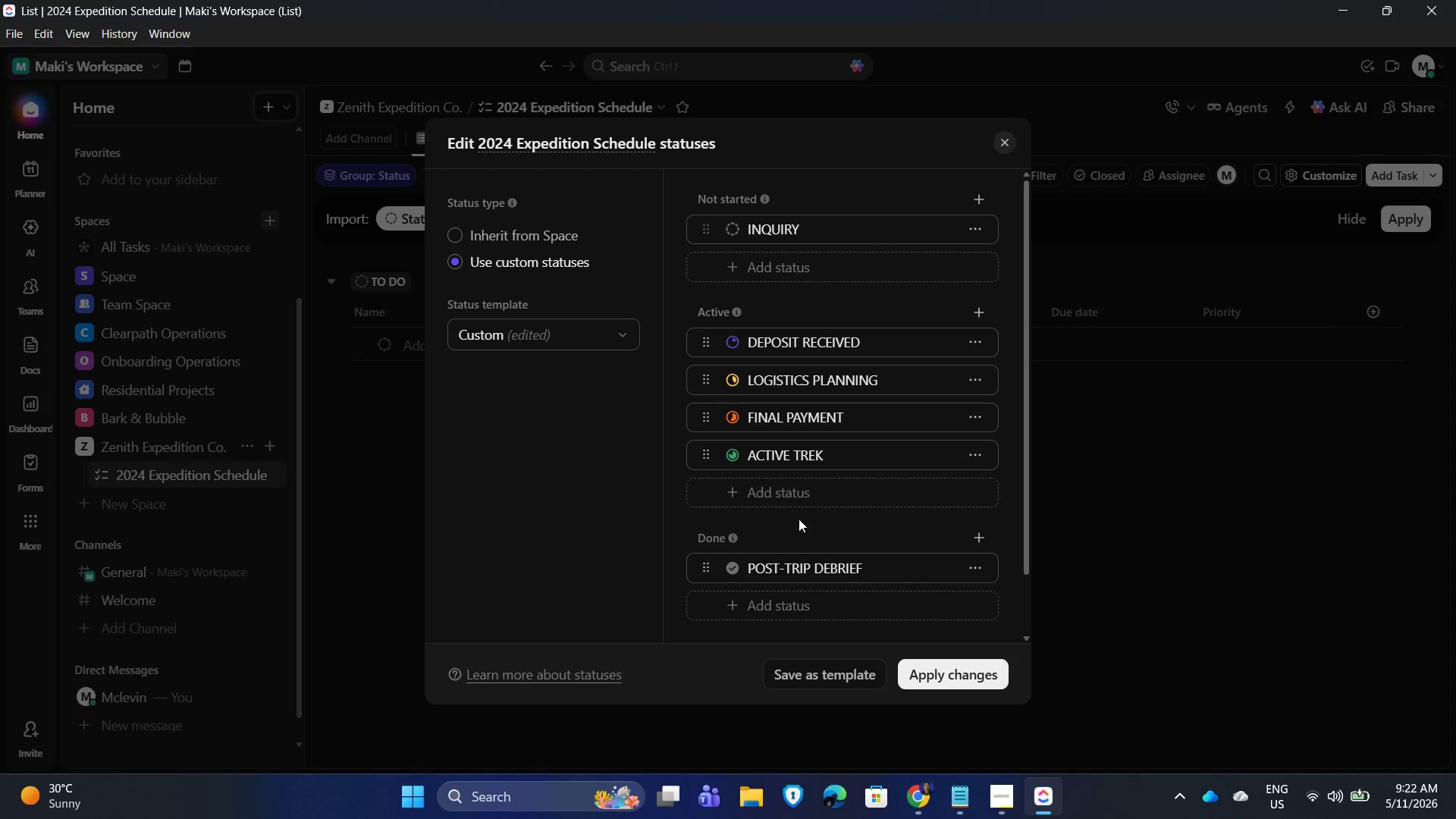 
scroll: coordinate [805, 521], scroll_direction: down, amount: 3.0
 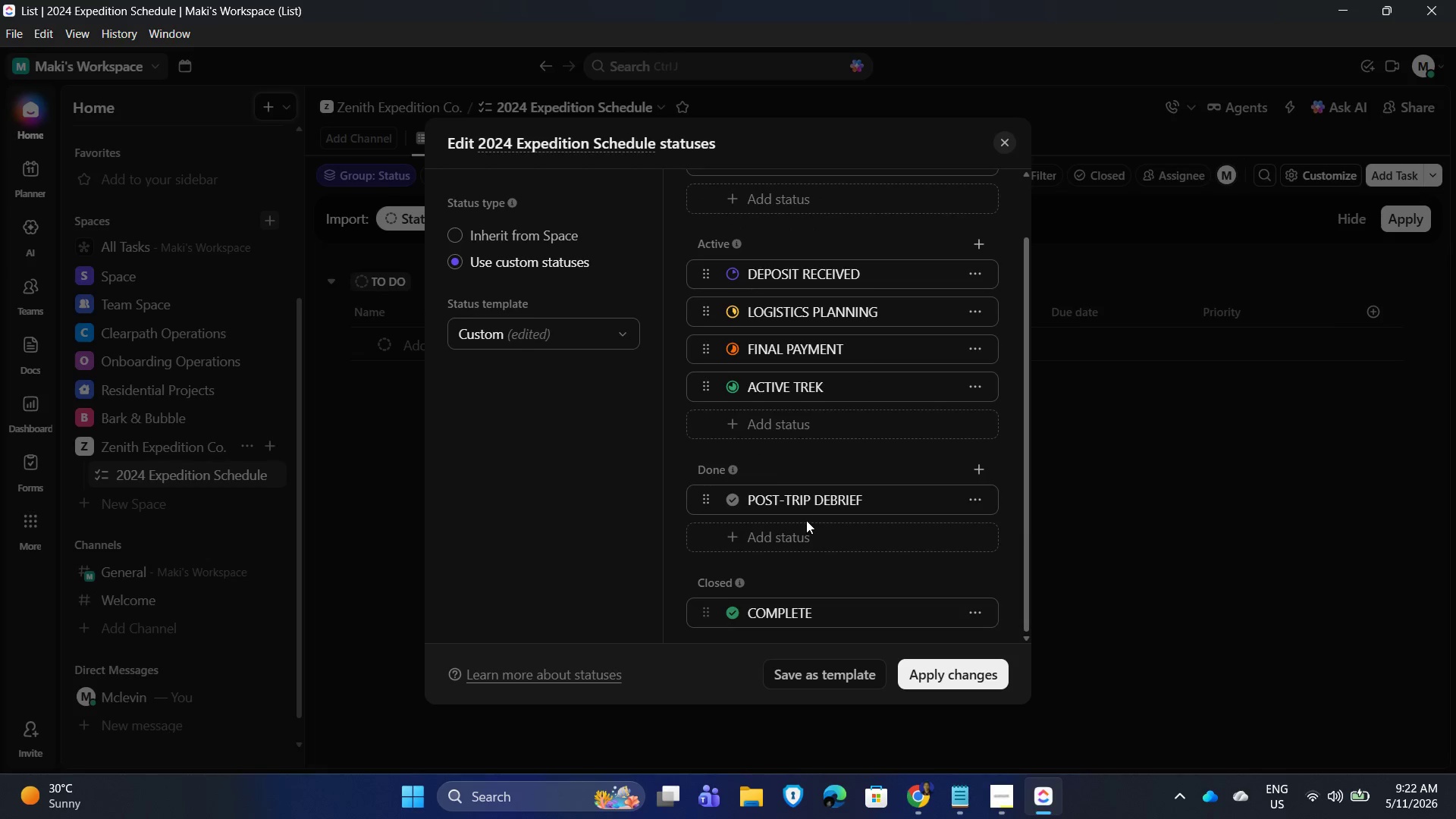 
scroll: coordinate [806, 519], scroll_direction: up, amount: 2.0
 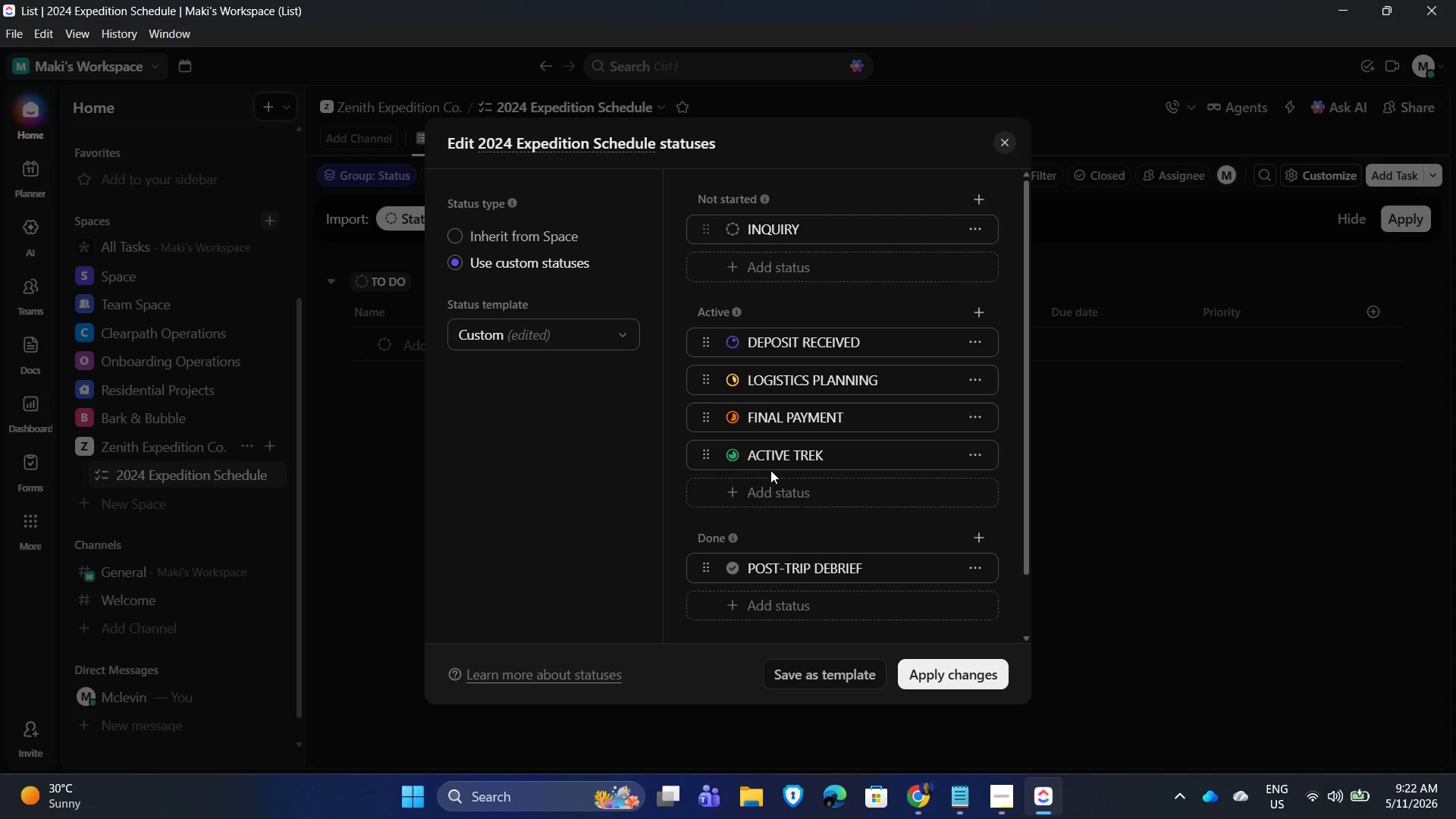 
left_click([732, 463])
 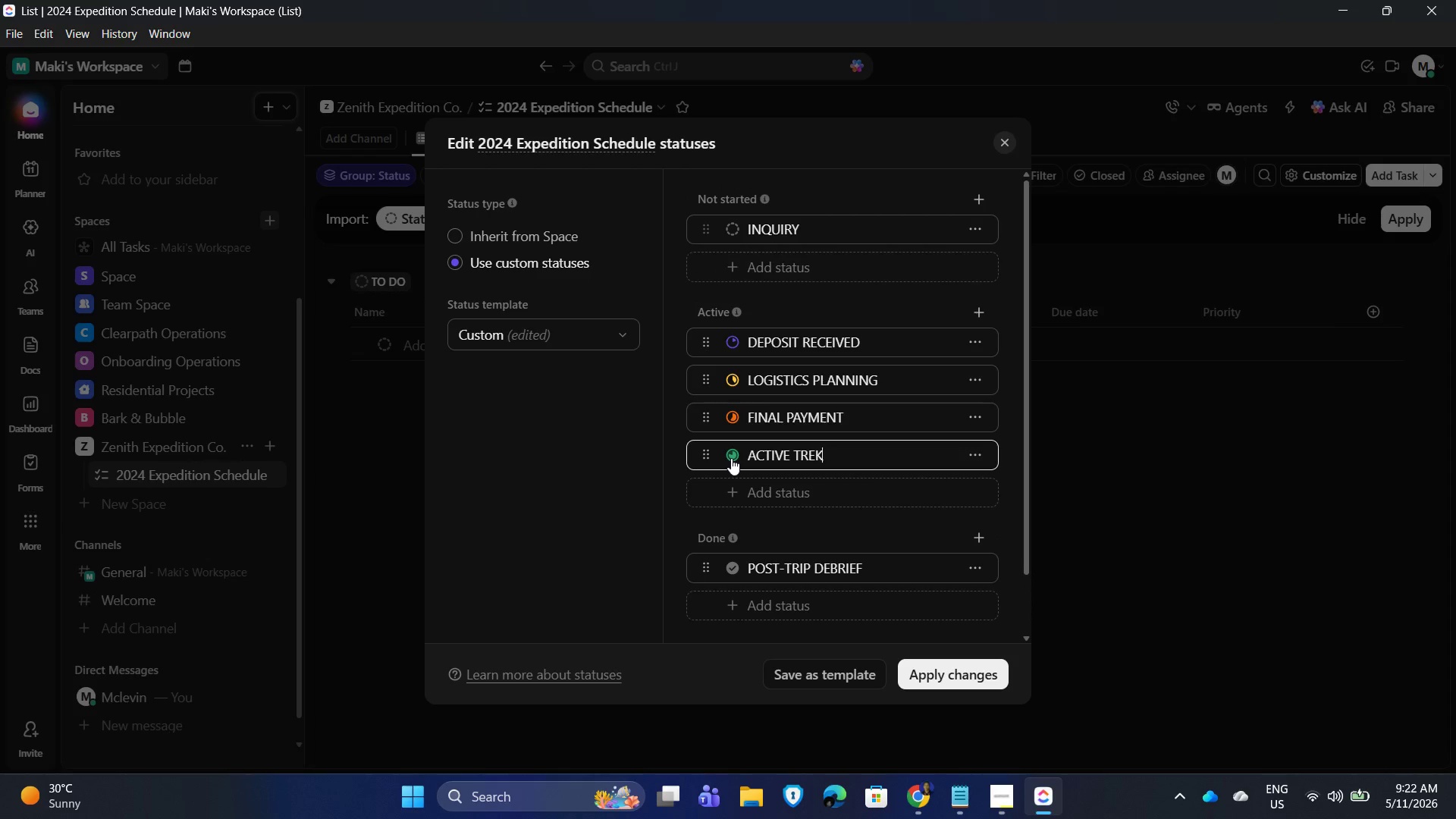 
left_click([731, 458])
 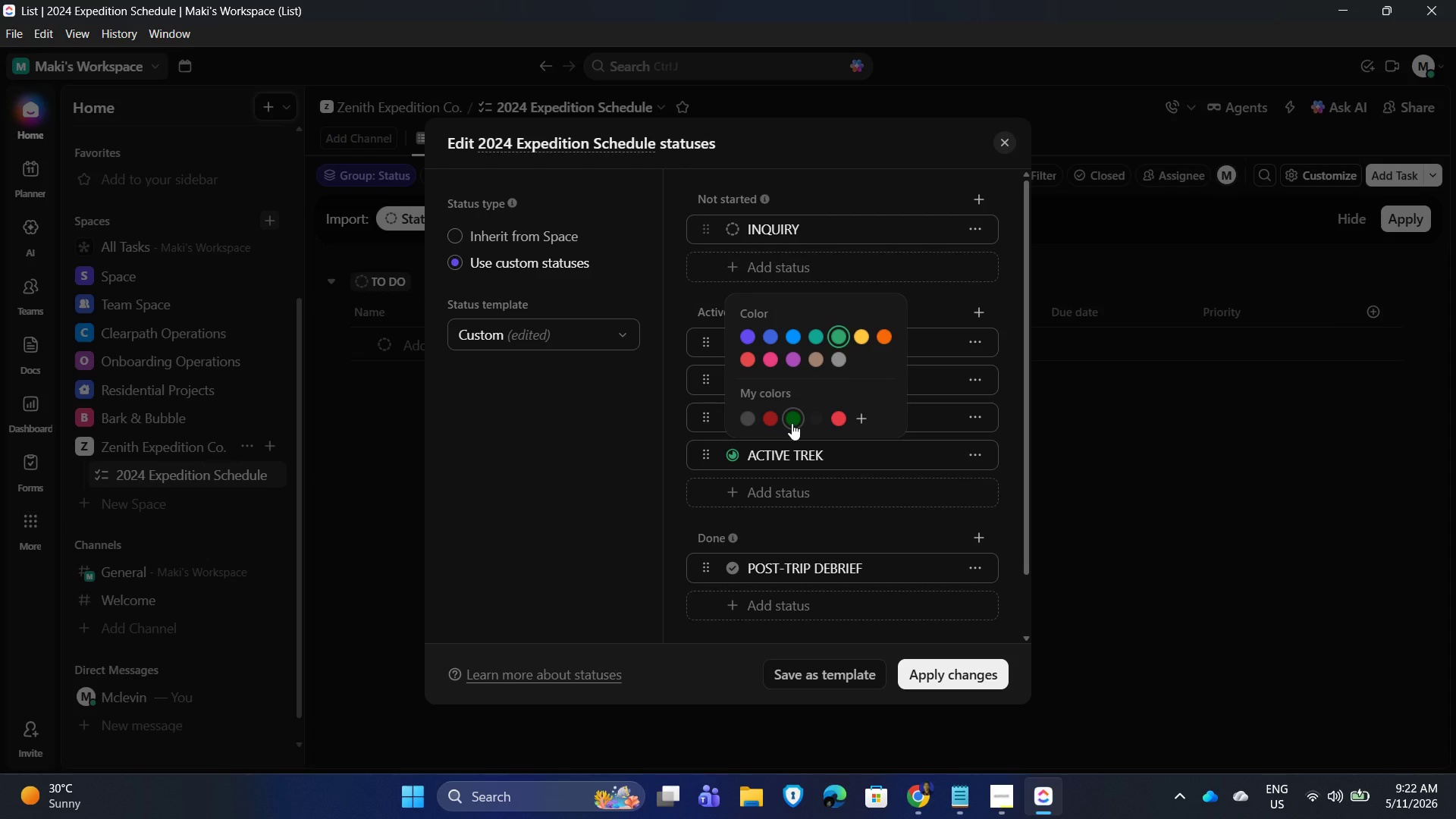 
left_click([792, 423])
 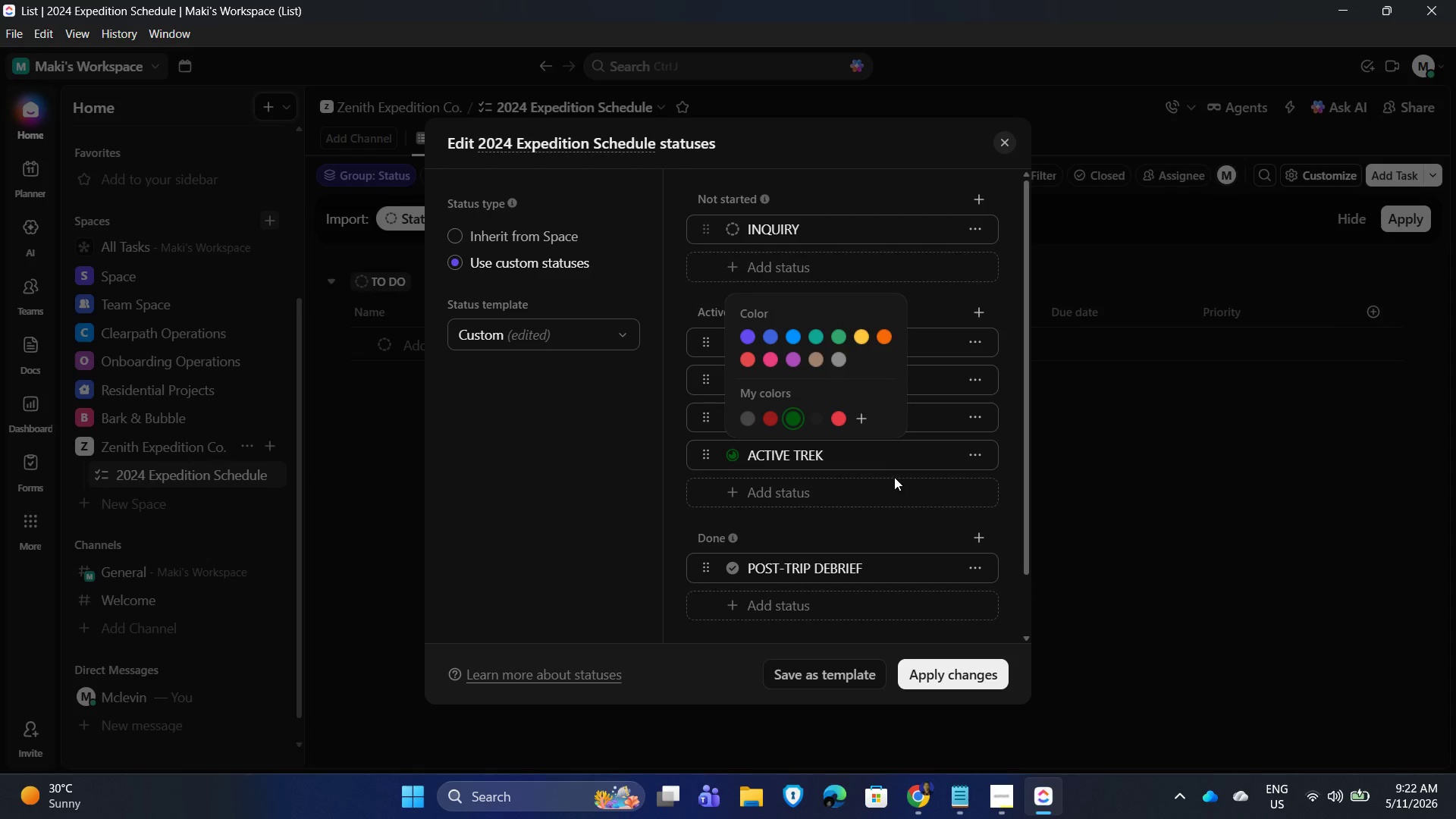 
left_click([894, 477])
 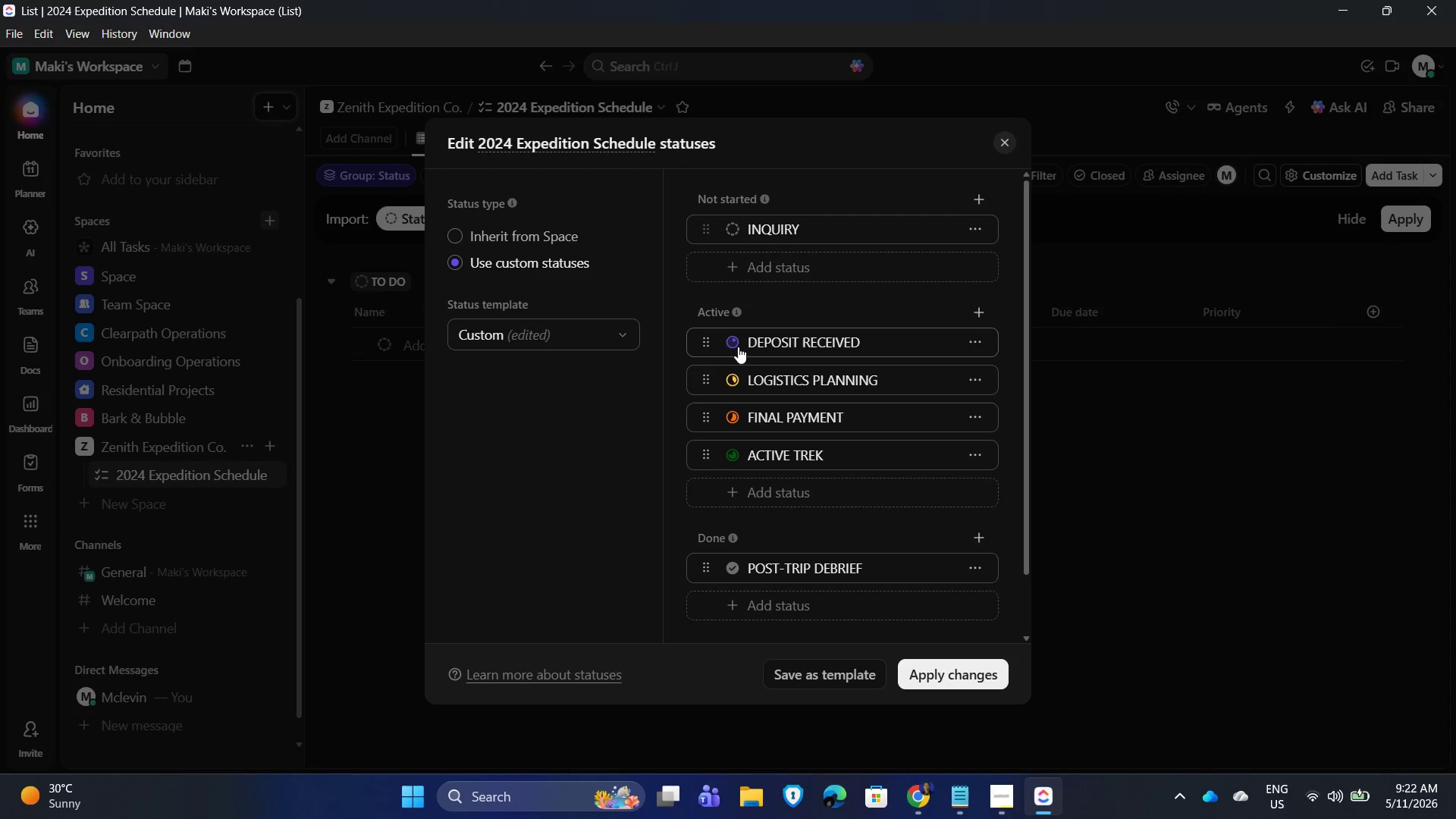 
left_click([733, 341])
 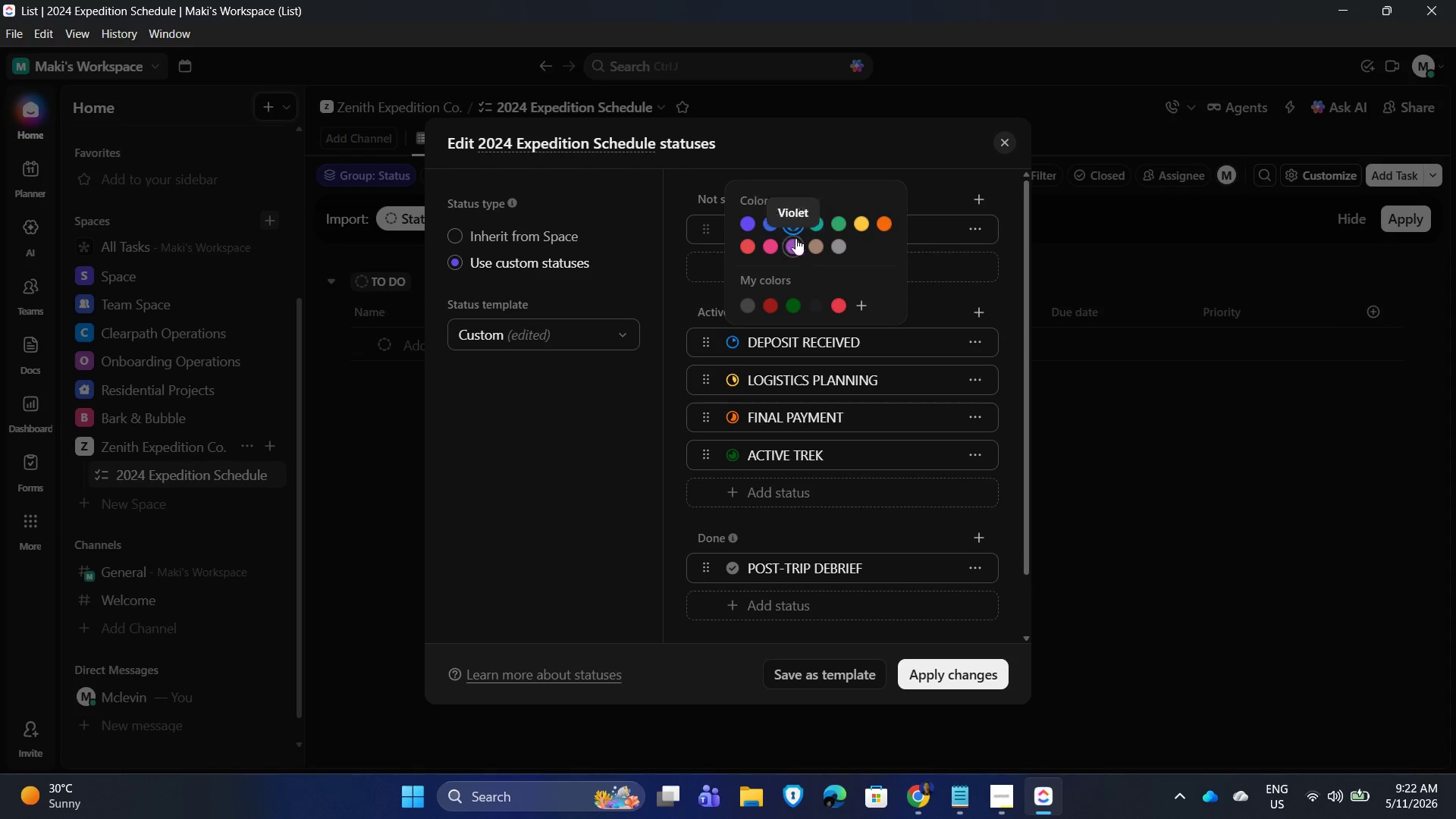 
left_click([869, 468])
 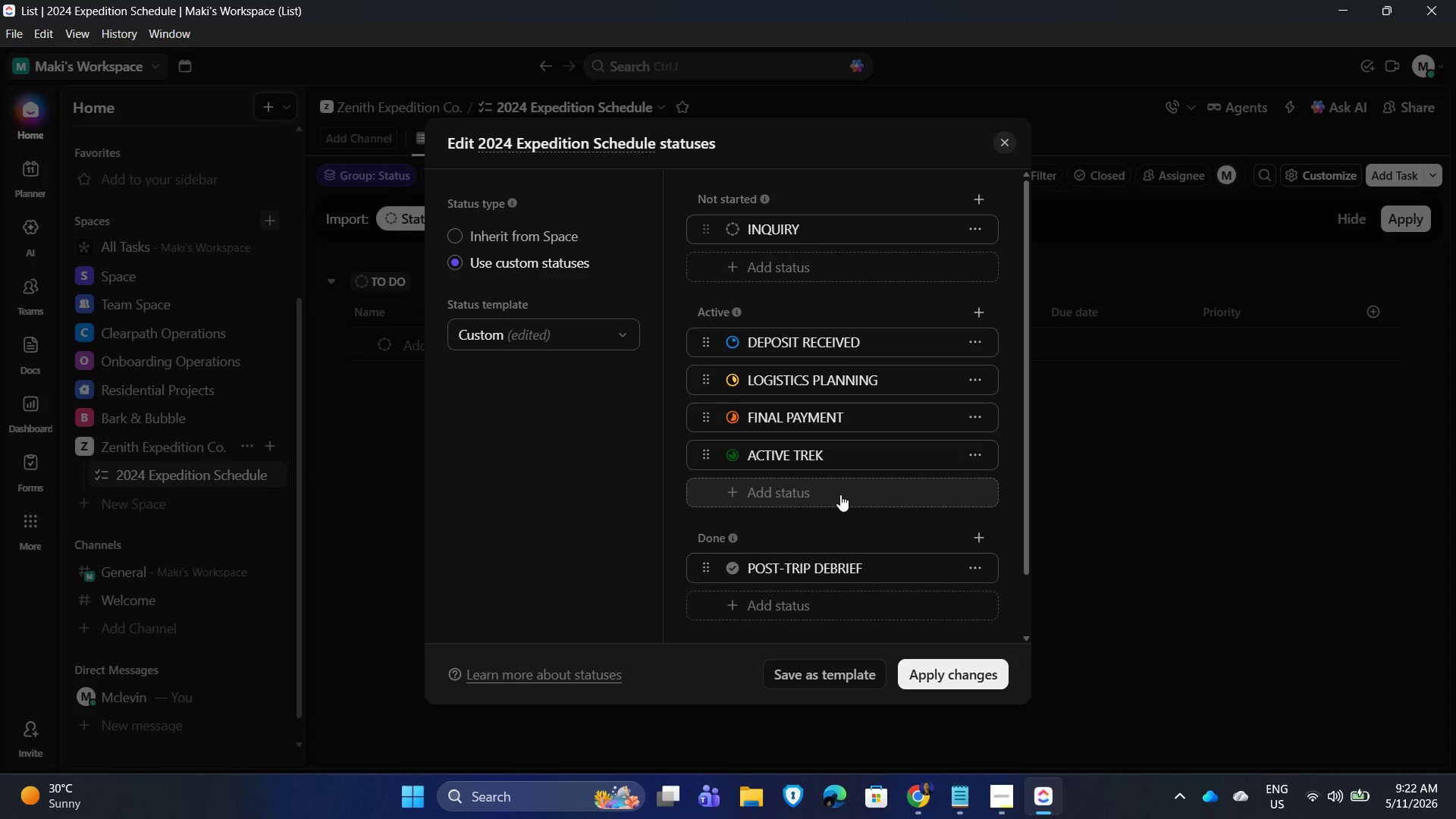 
scroll: coordinate [889, 535], scroll_direction: down, amount: 4.0
 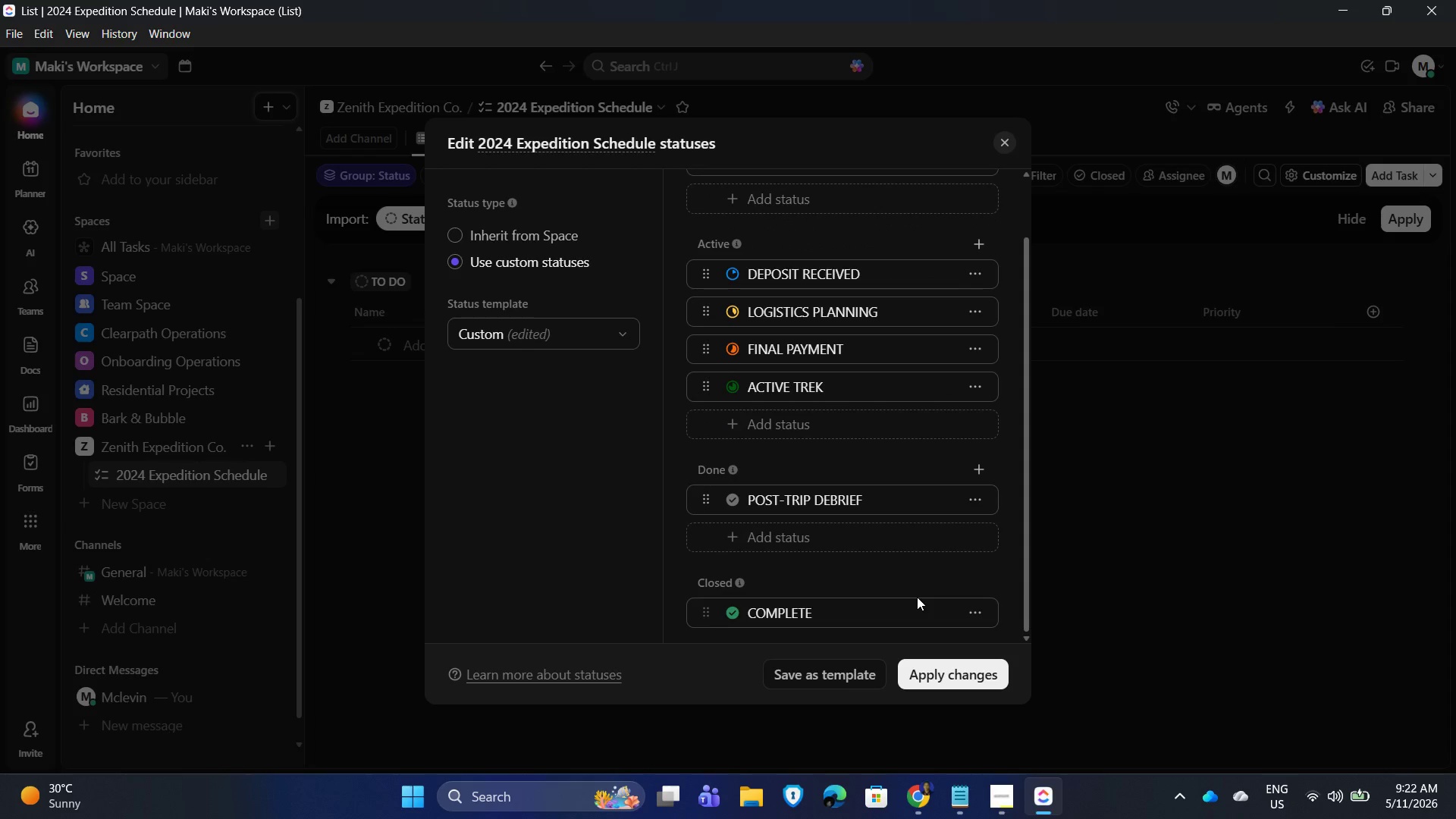 
left_click([965, 800])
 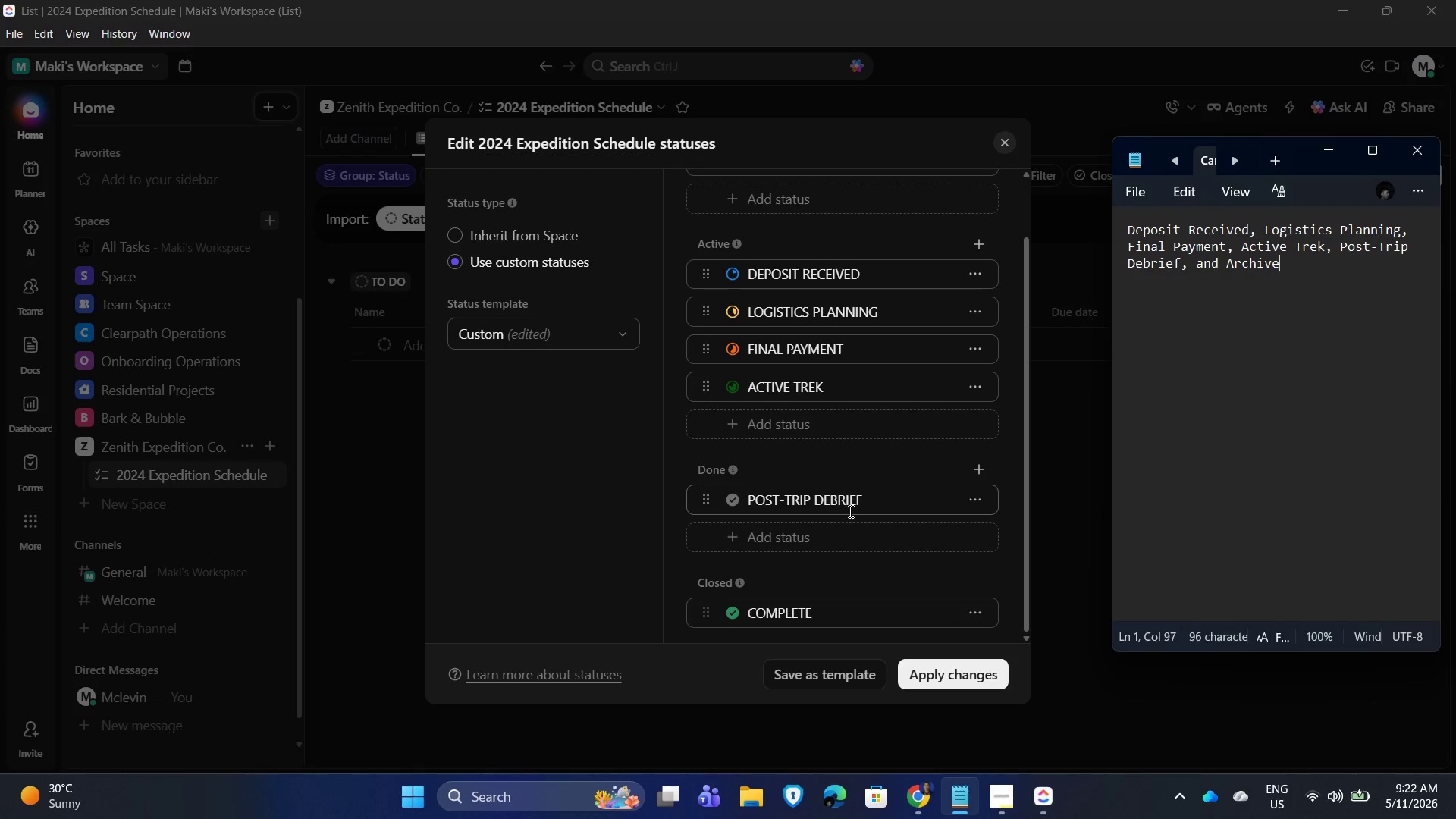 
wait(15.12)
 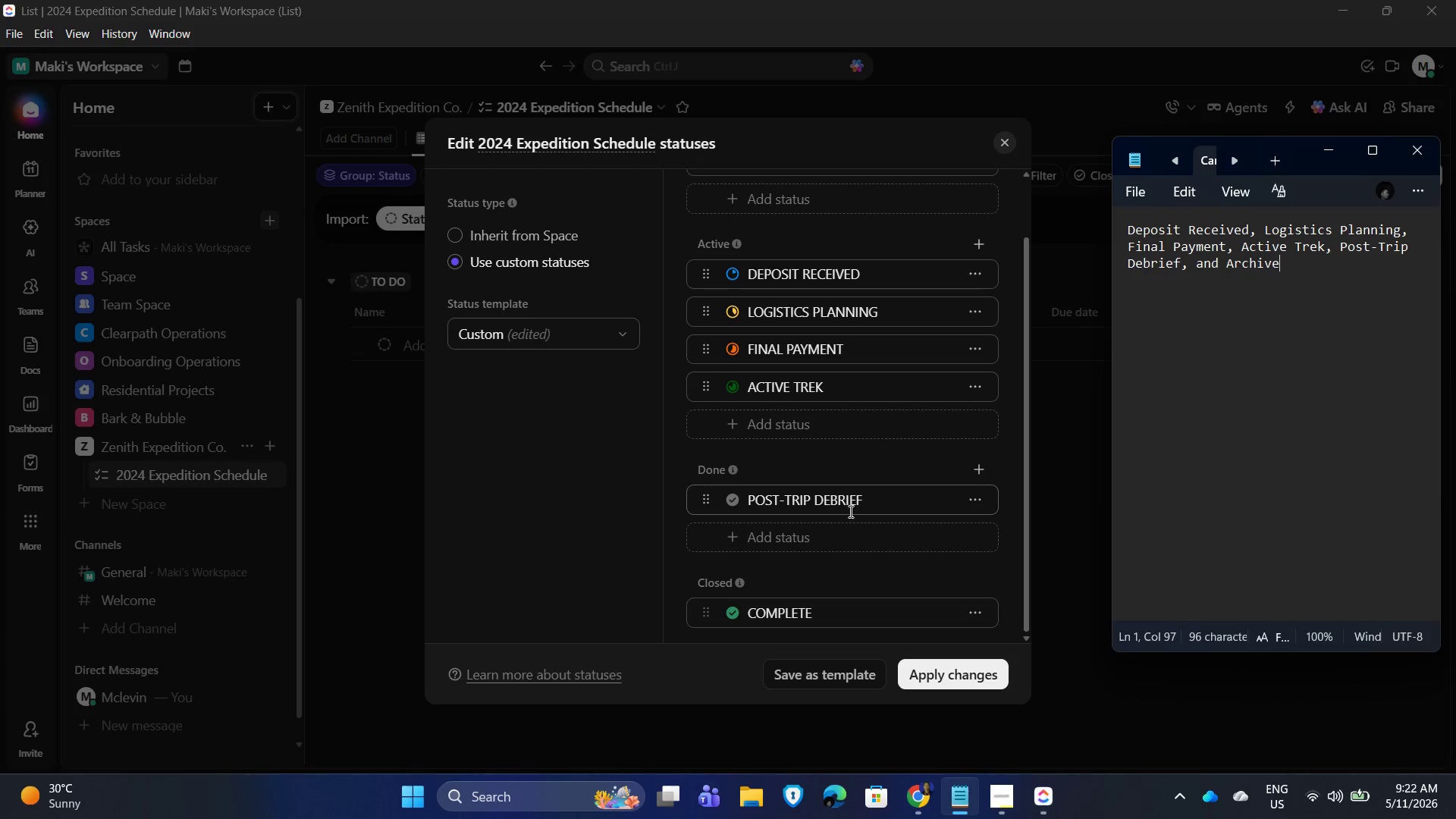 
hold_key(key=Backspace, duration=0.98)
 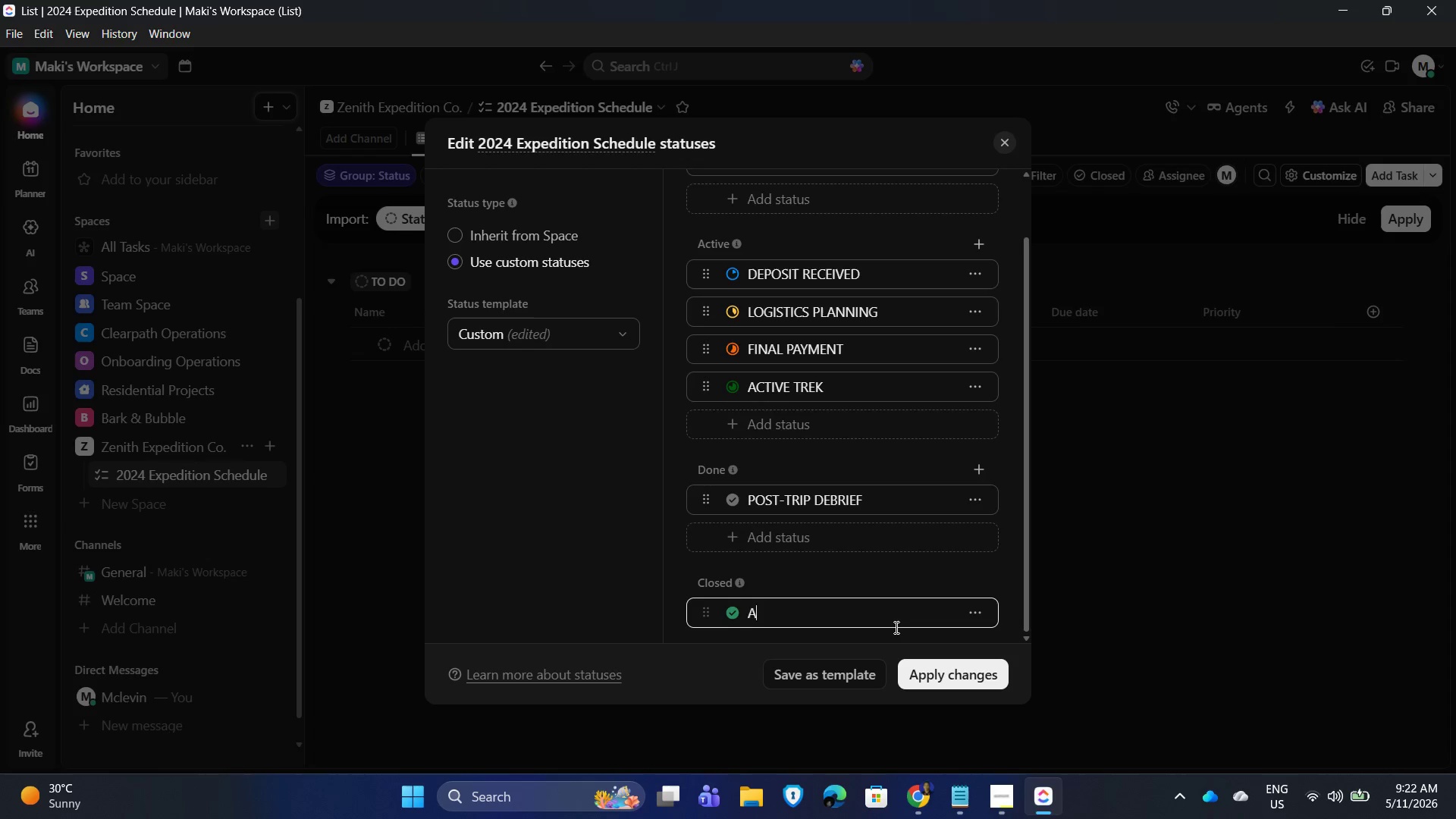 
type(Archive)
 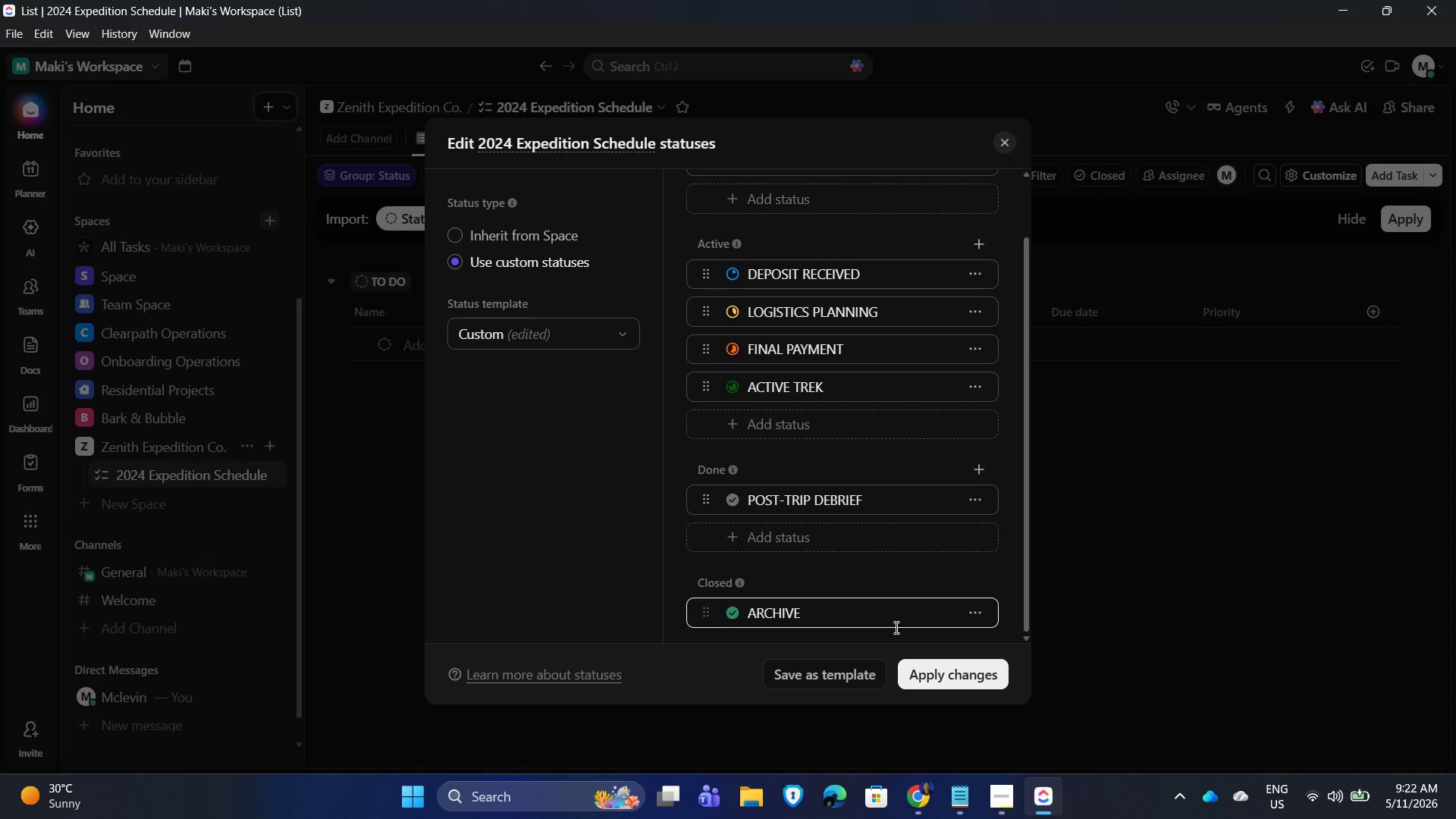 
key(Alt+AltLeft)
 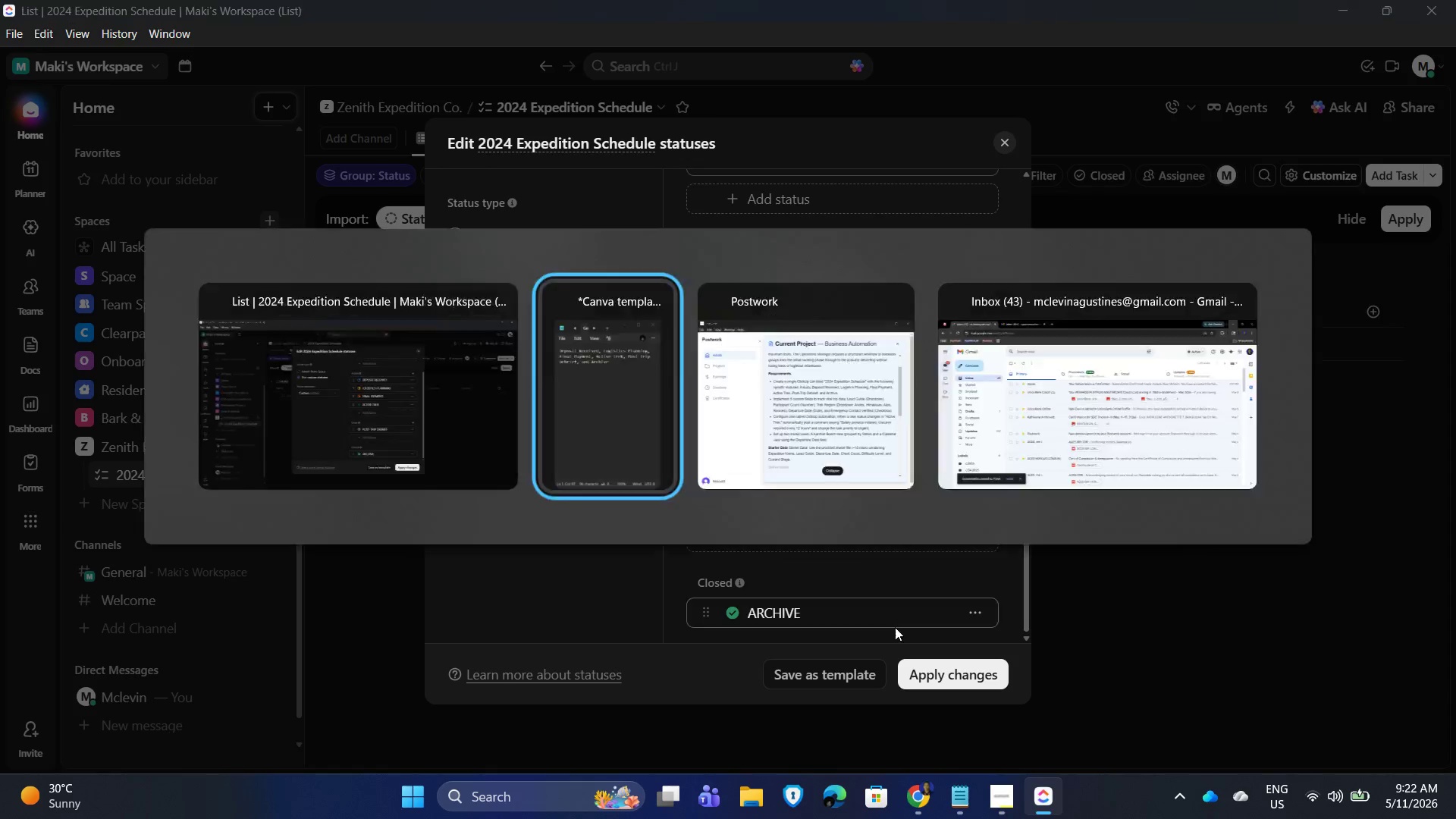 
key(Alt+Tab)
 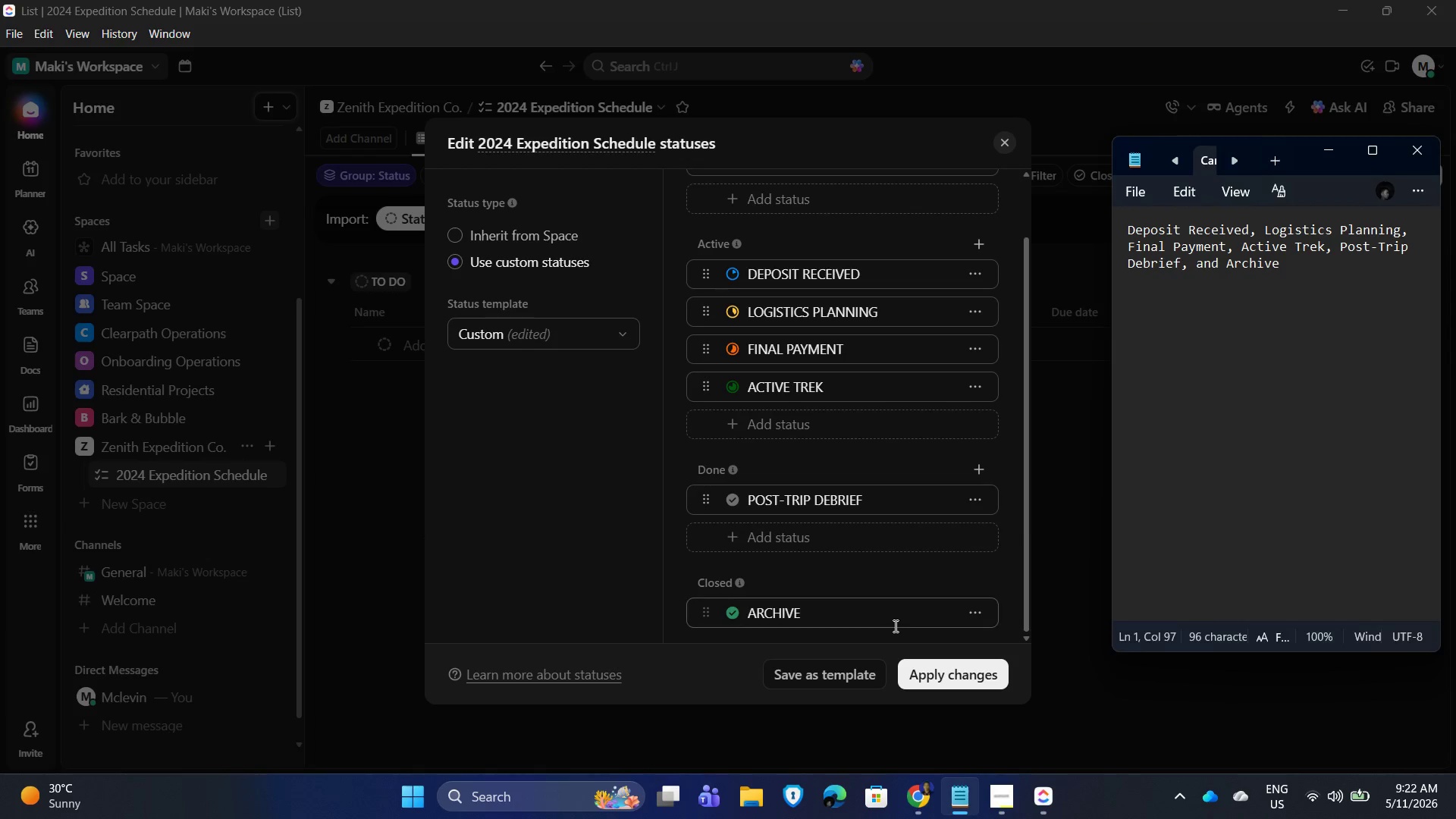 
key(Alt+AltLeft)
 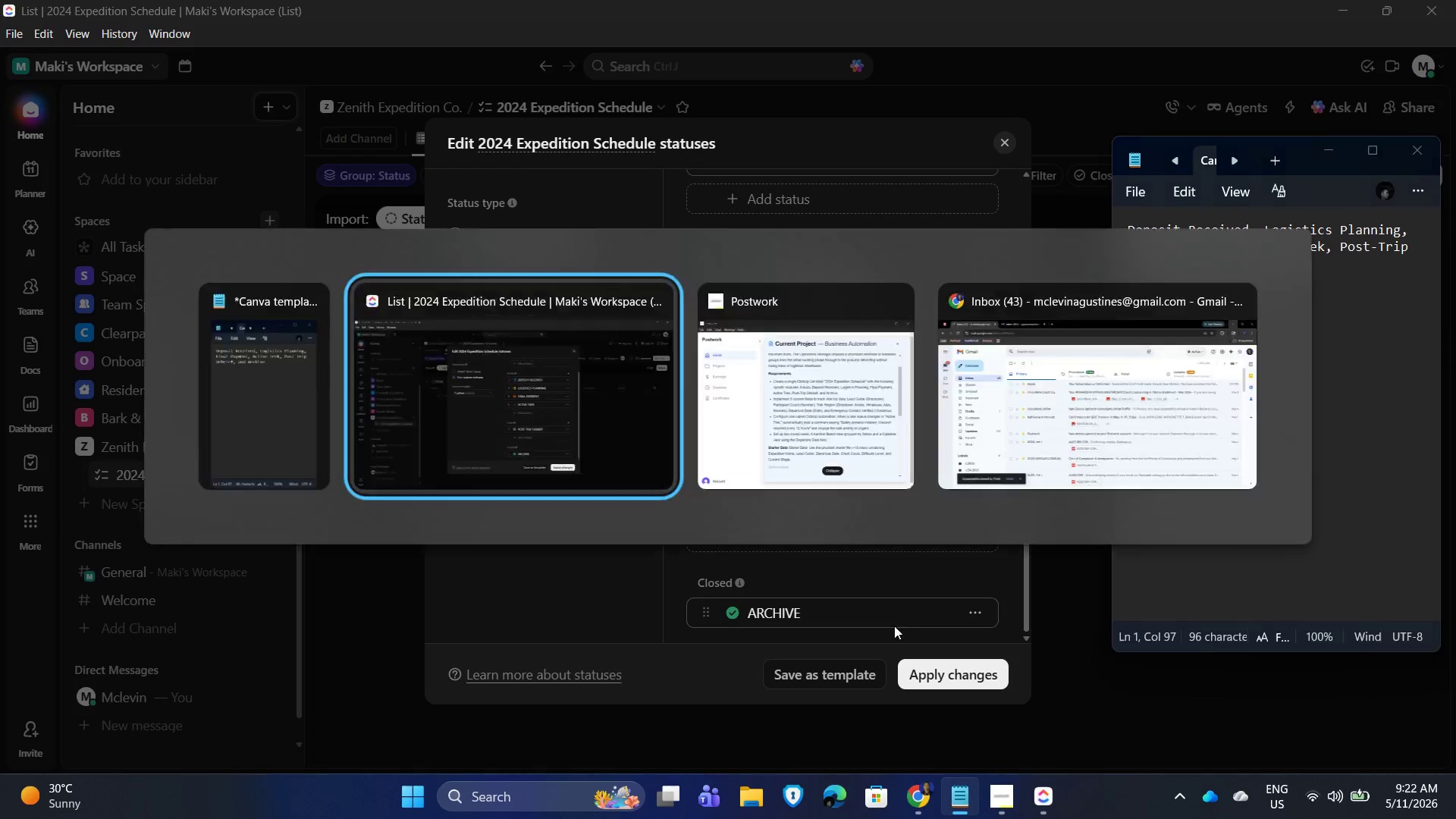 
key(Alt+Tab)
 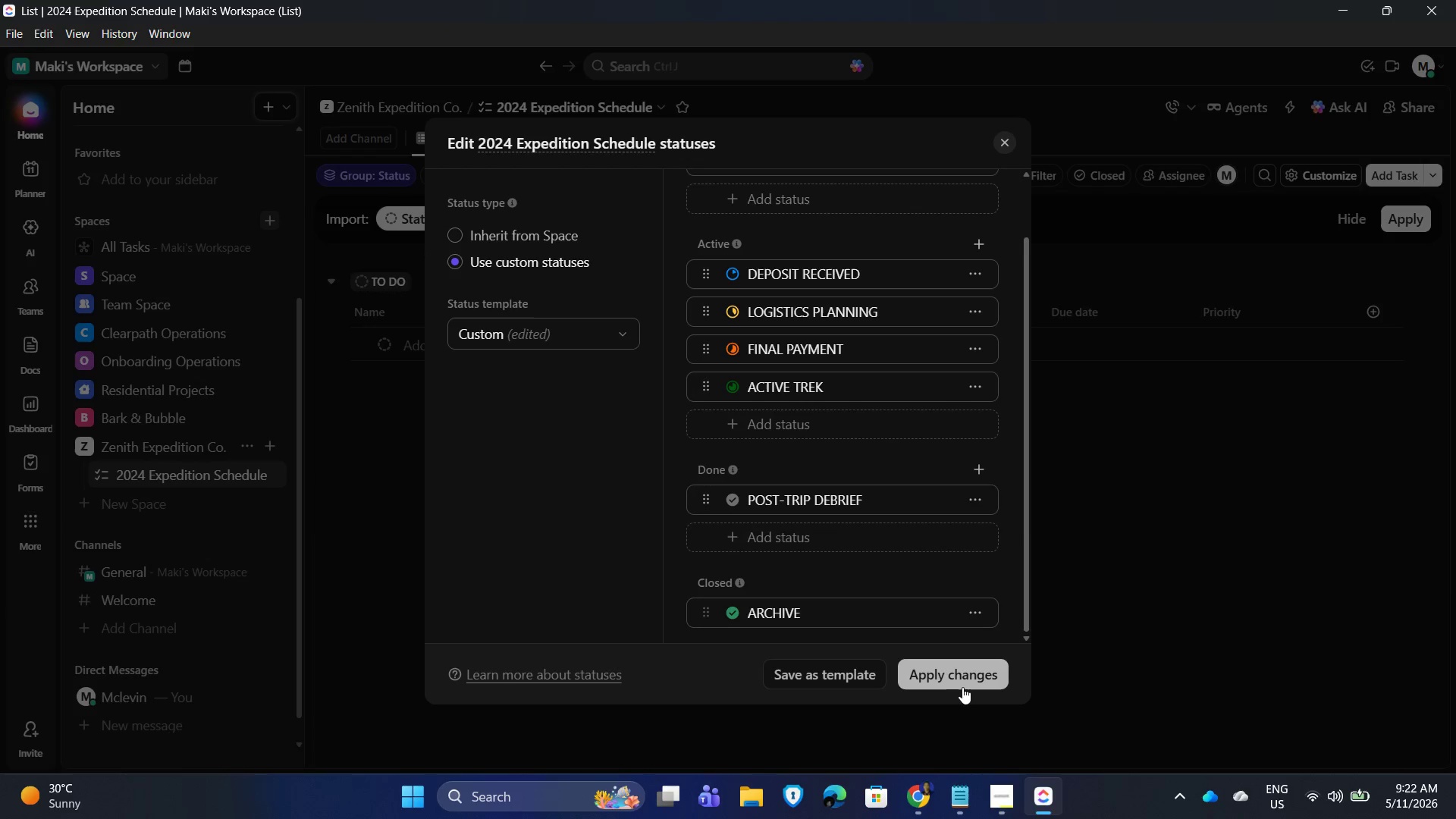 
left_click([963, 679])
 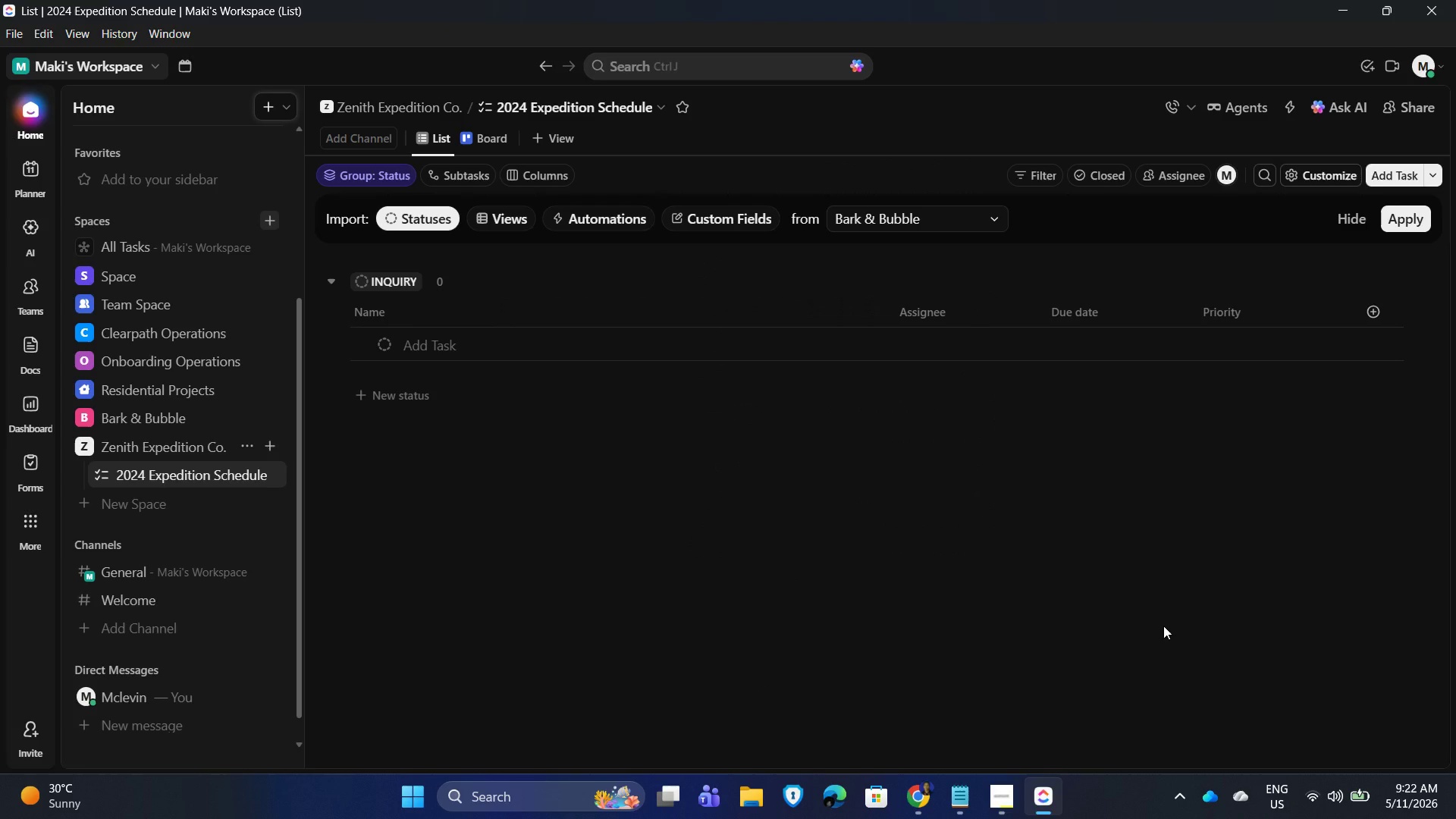 
wait(9.55)
 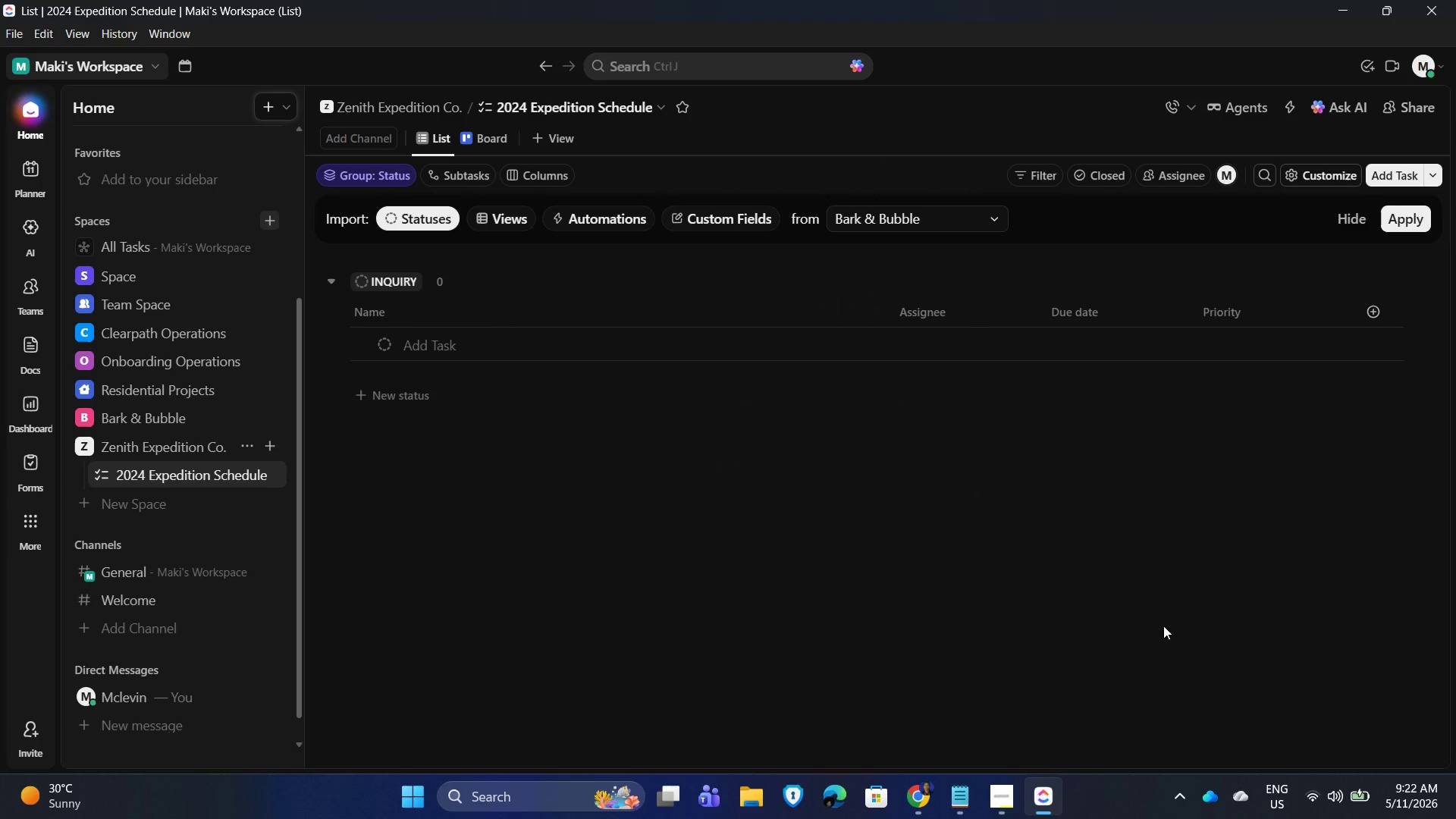 
left_click([572, 256])
 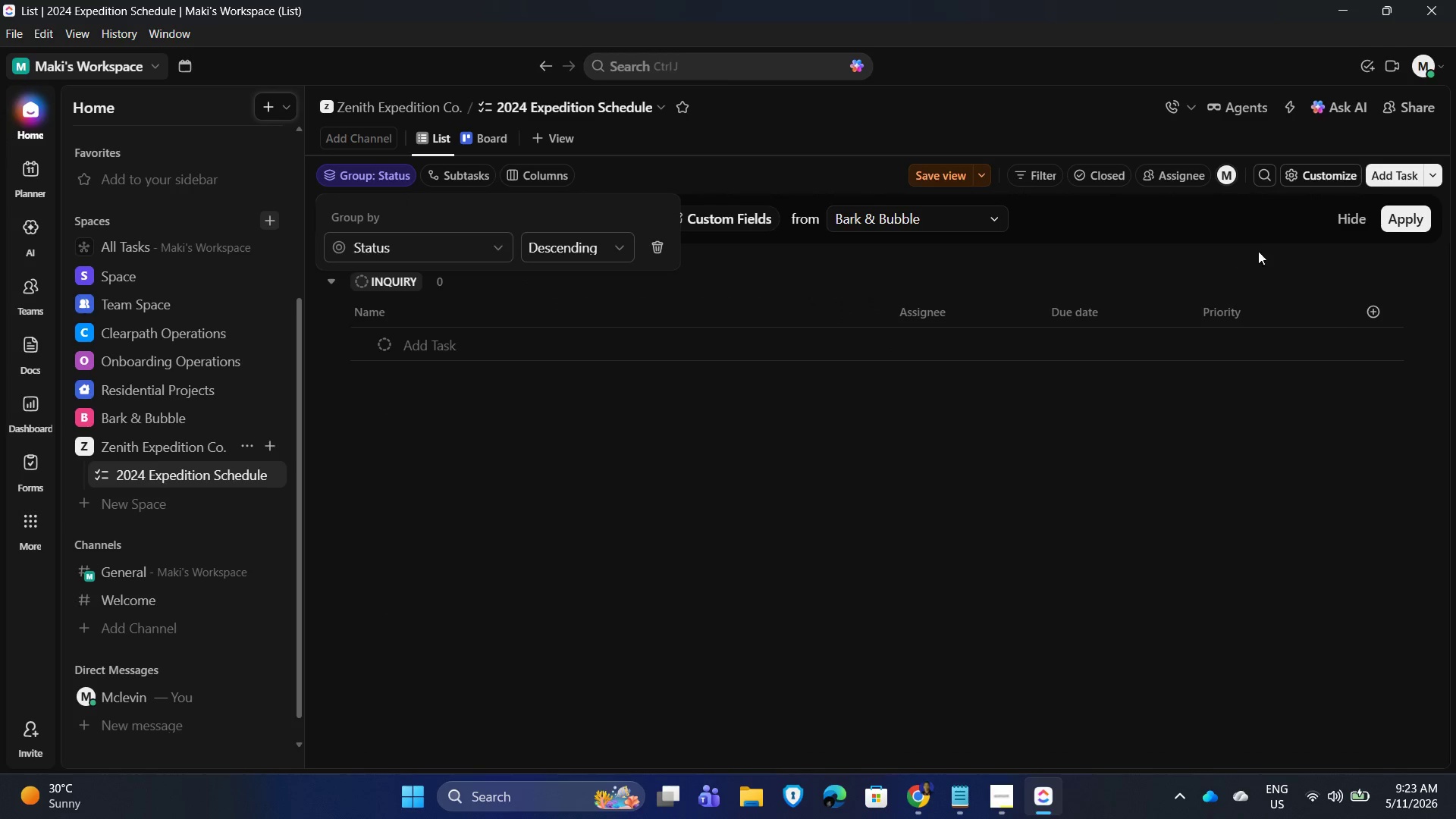 
left_click([1342, 217])
 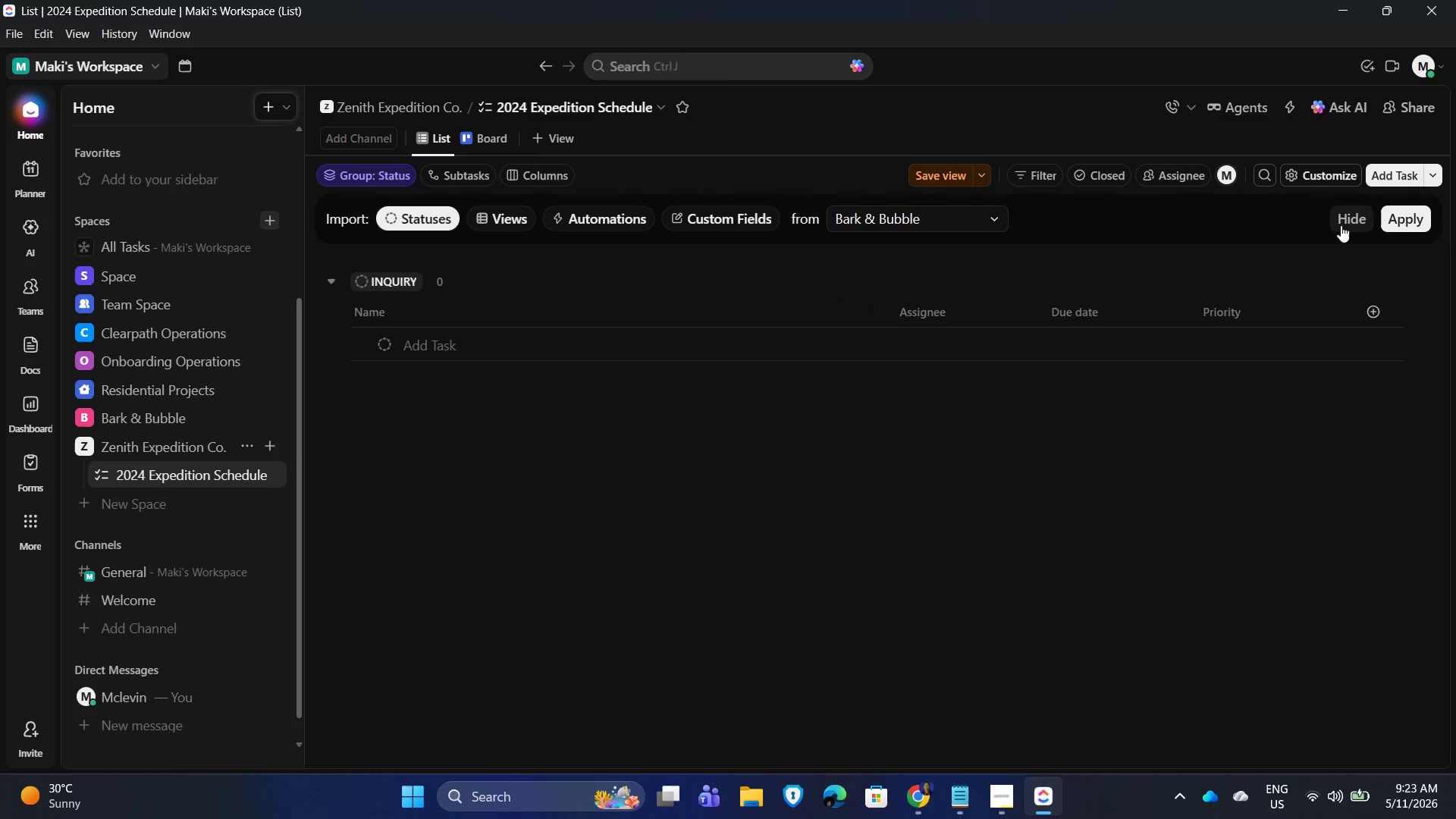 
left_click([1344, 223])
 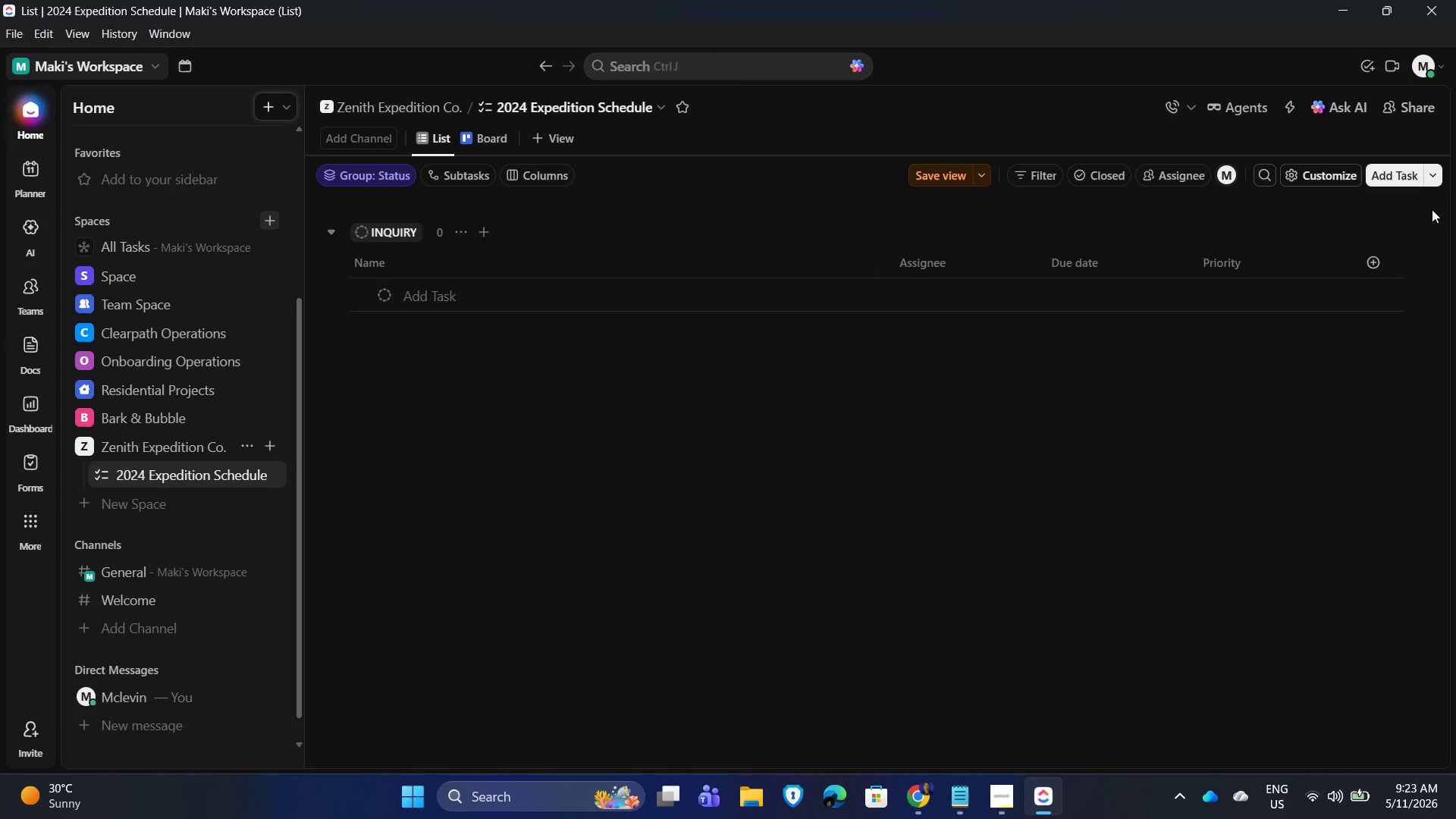 
left_click([1307, 176])
 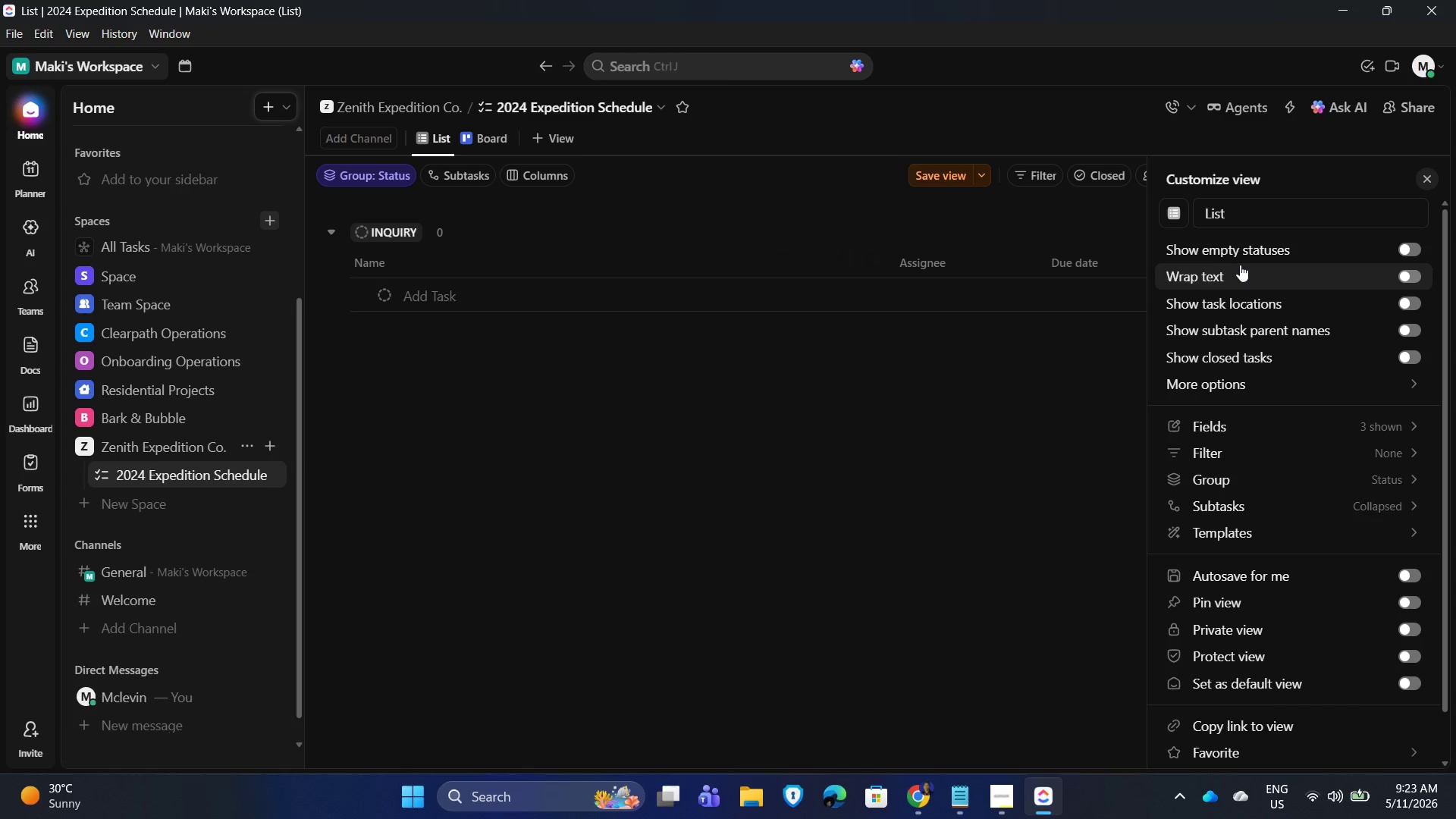 
left_click([1227, 252])
 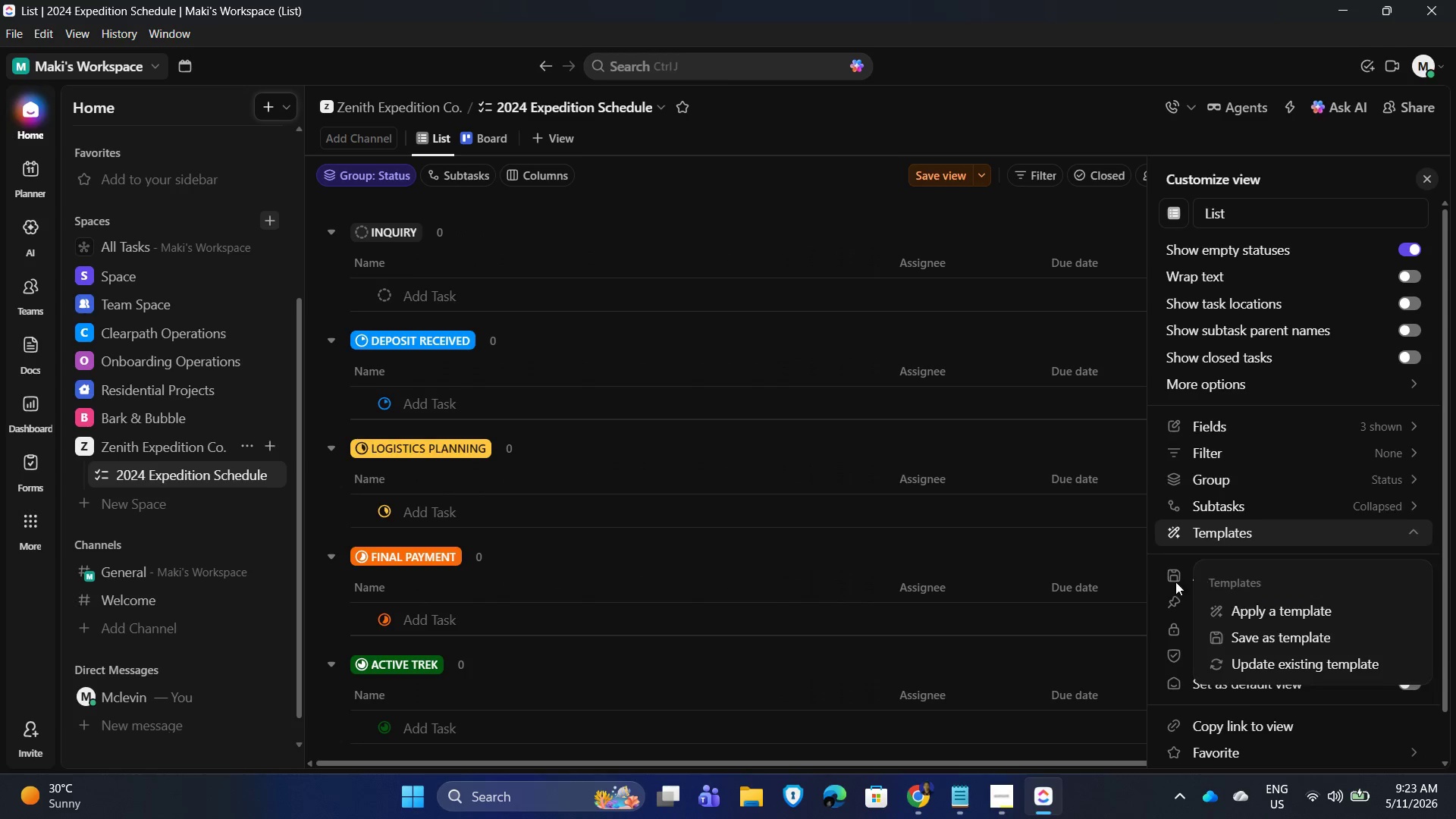 
left_click([1175, 582])
 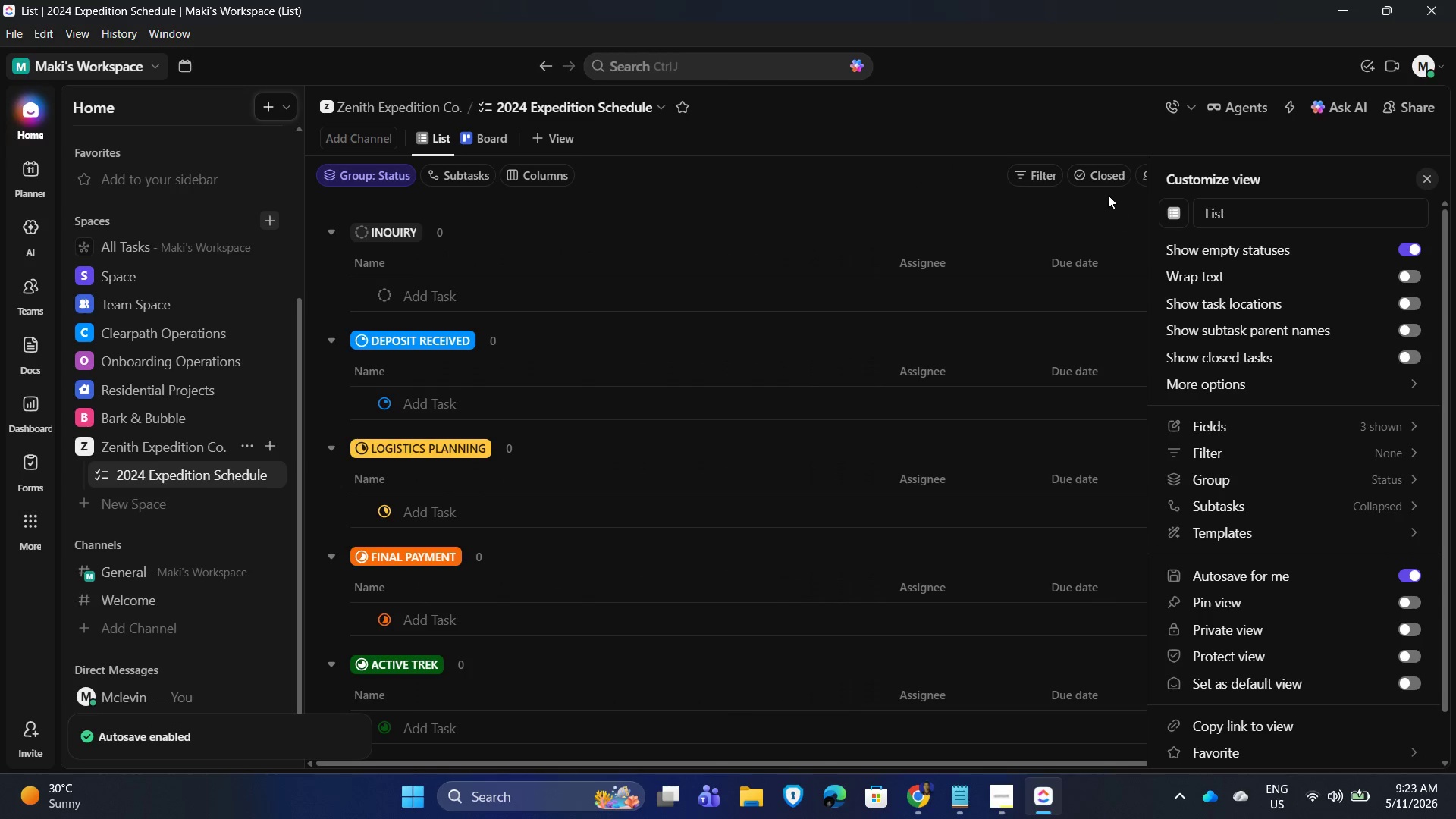 
left_click([1097, 171])
 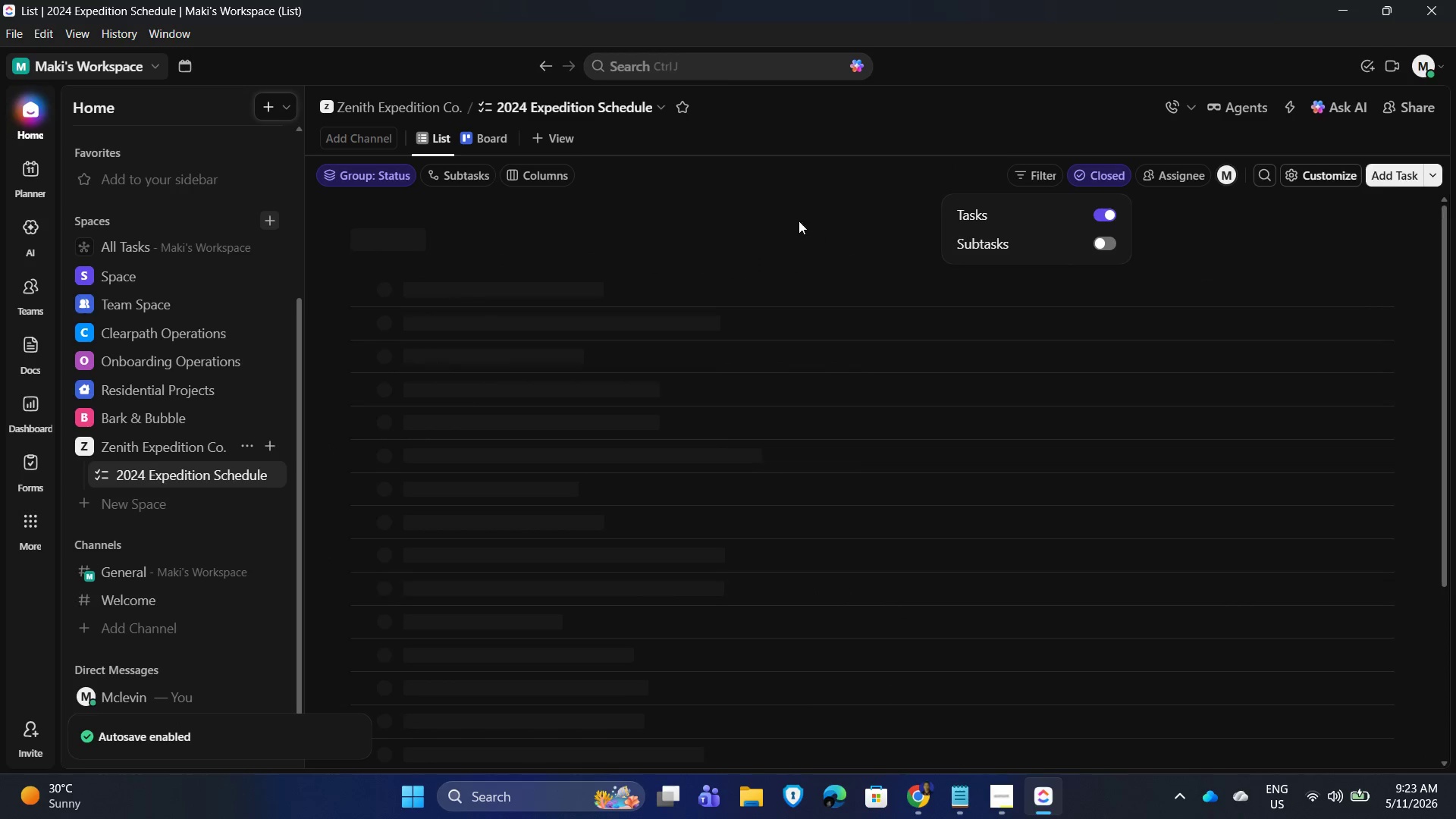 
left_click([798, 220])
 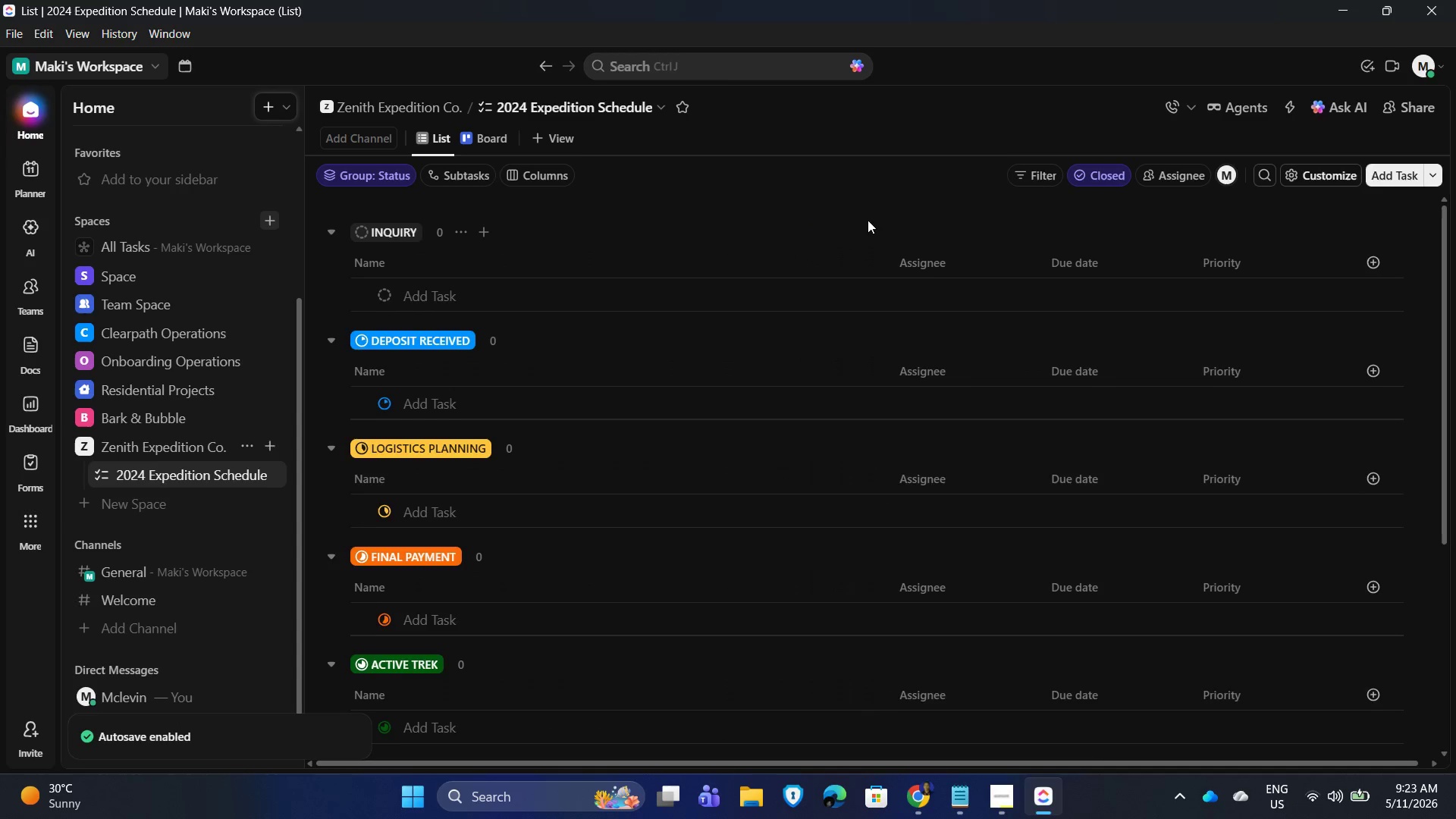 
scroll: coordinate [855, 270], scroll_direction: down, amount: 5.0
 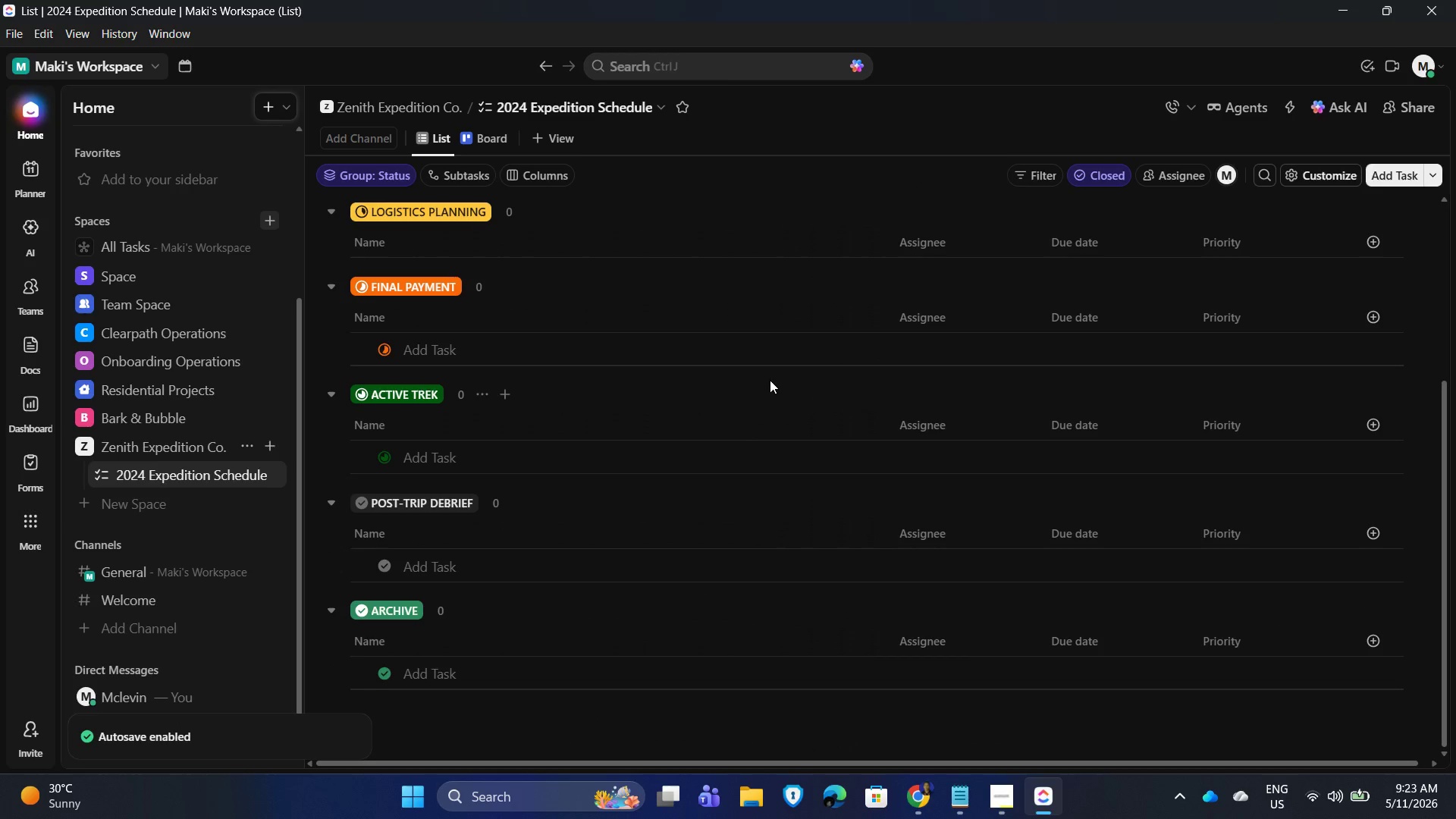 
scroll: coordinate [792, 363], scroll_direction: up, amount: 8.0
 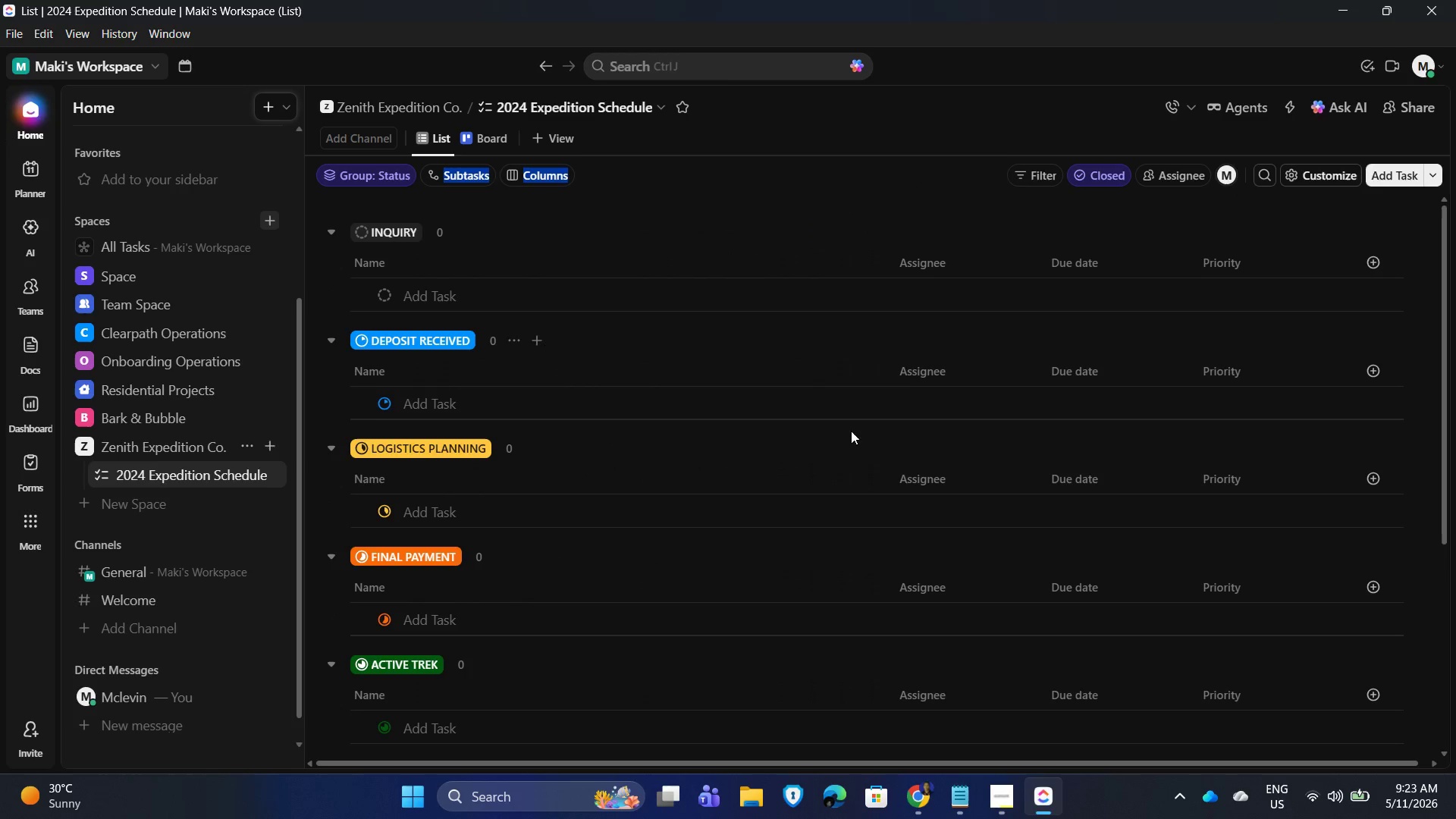 
left_click([1003, 812])